 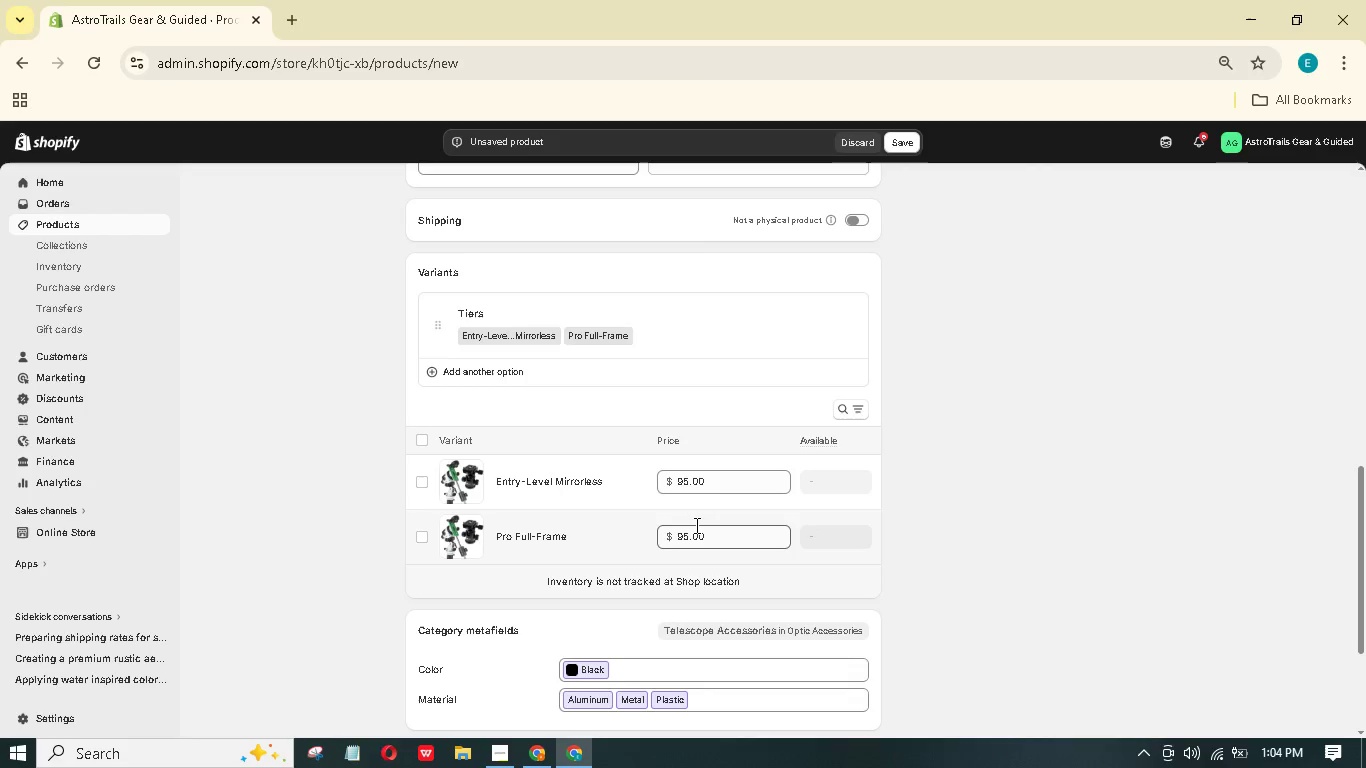 
left_click([677, 533])
 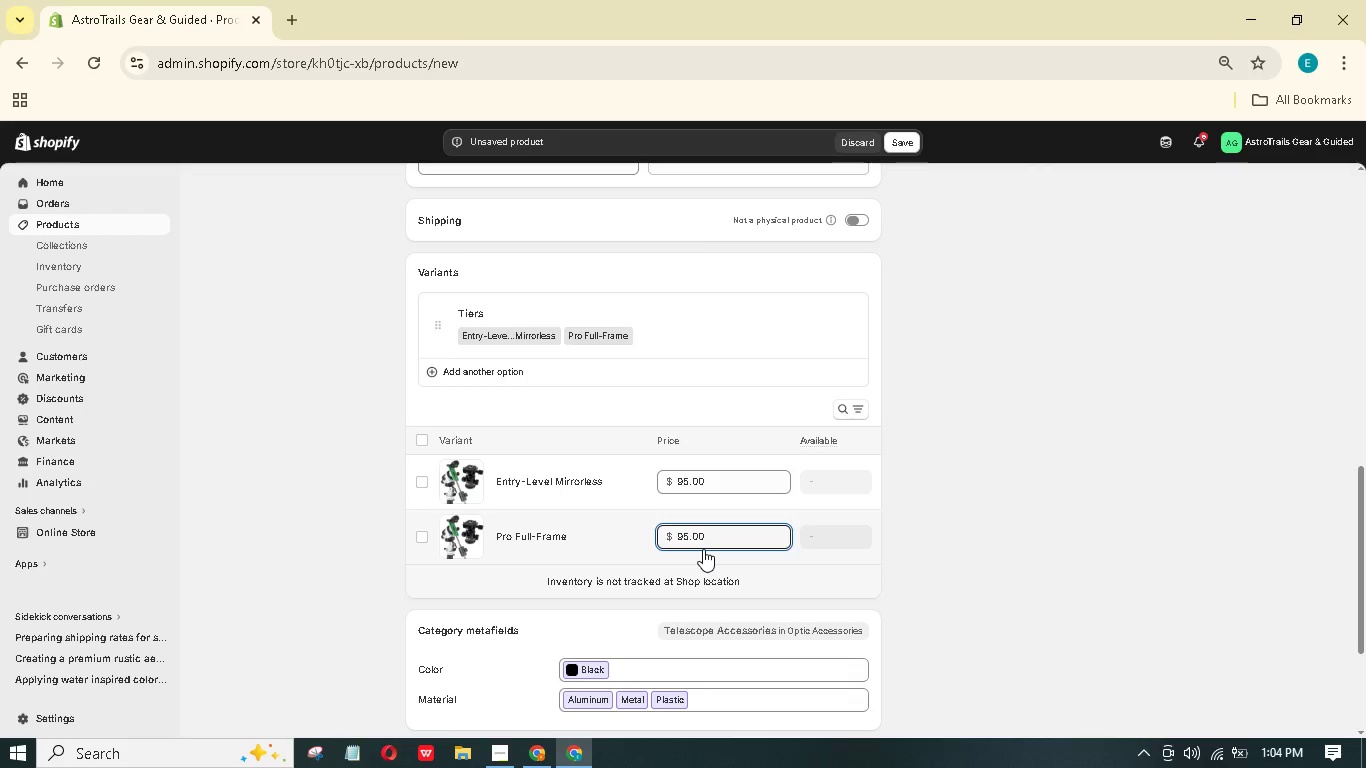 
key(1)
 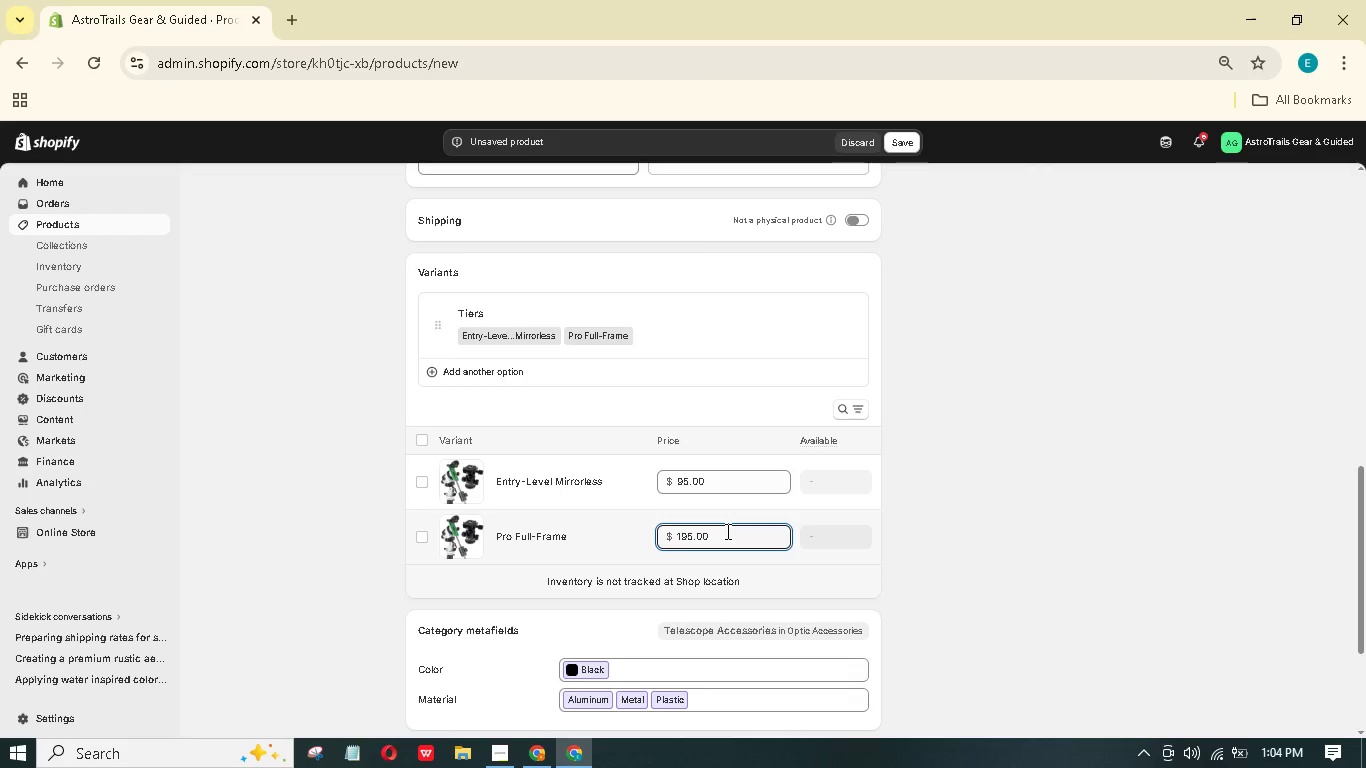 
wait(5.28)
 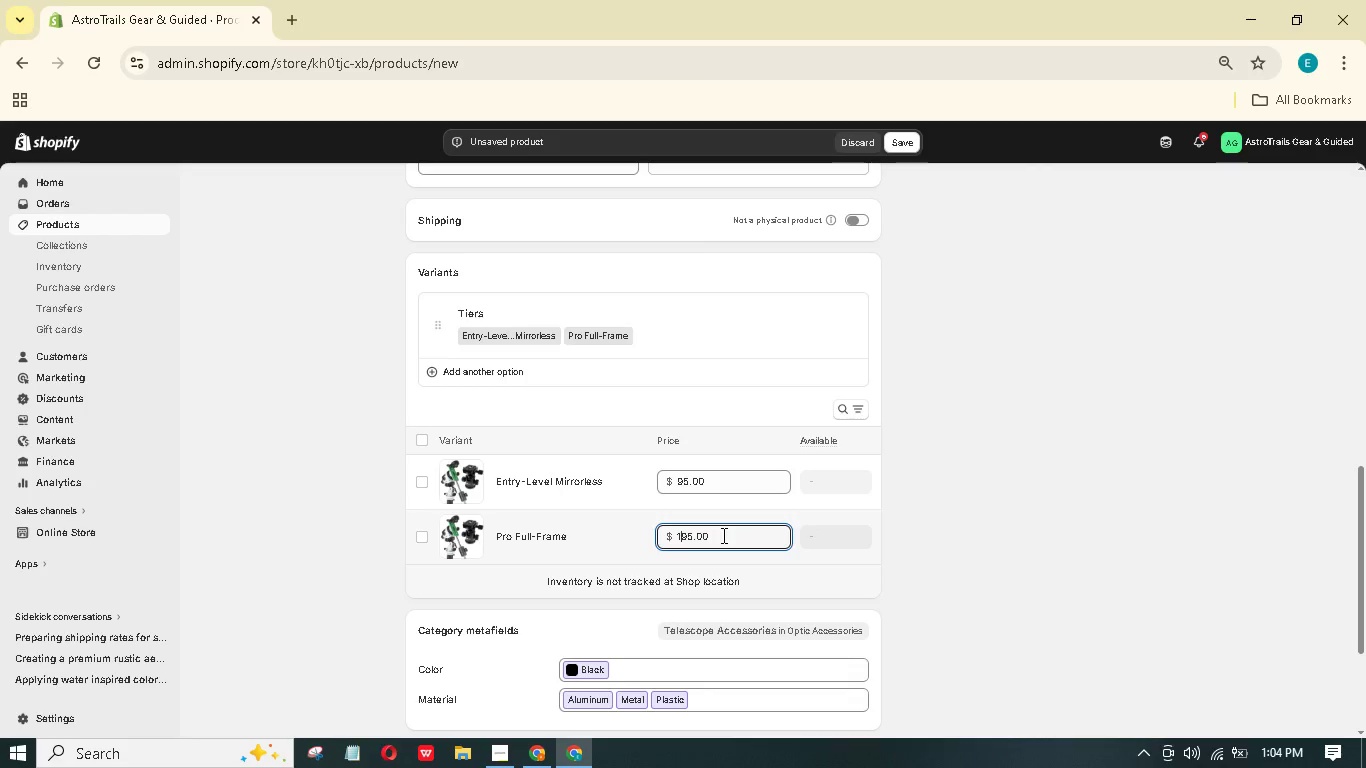 
left_click([613, 485])
 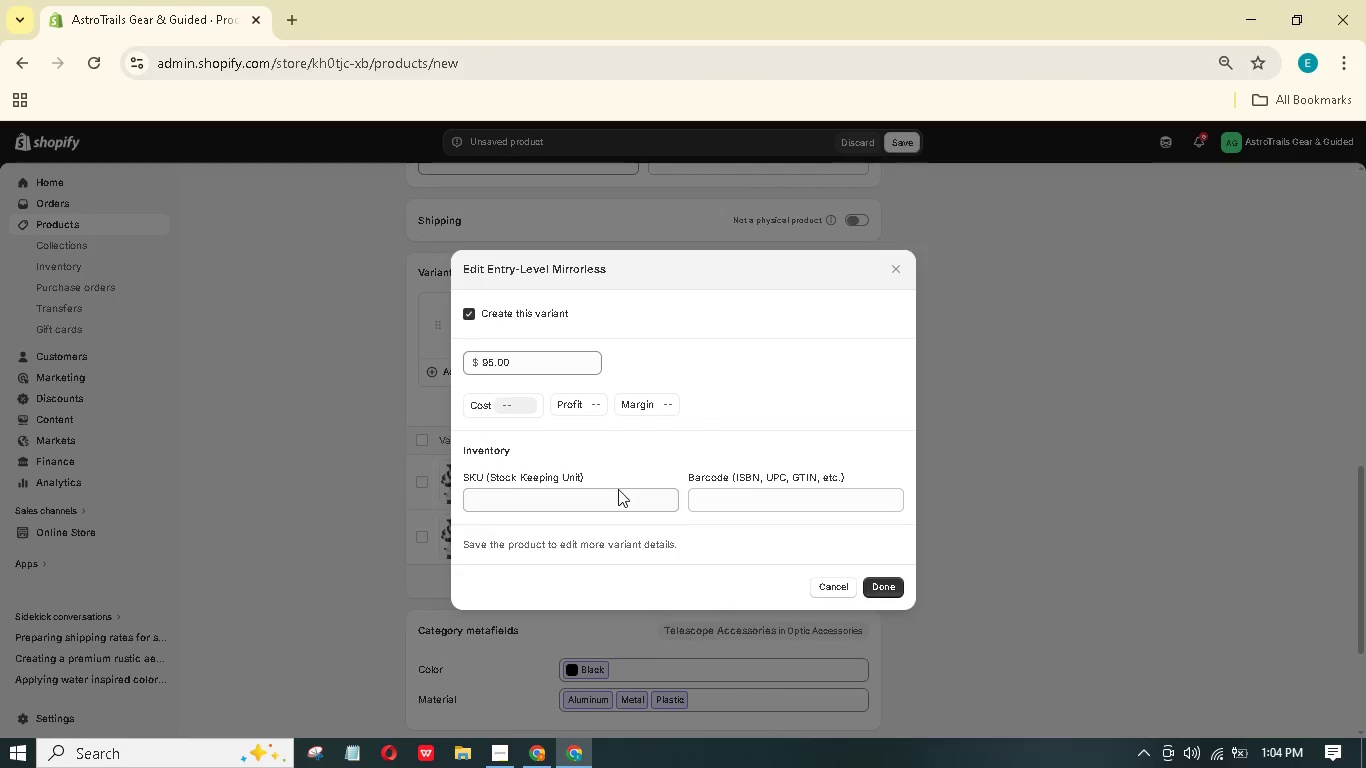 
left_click([617, 501])
 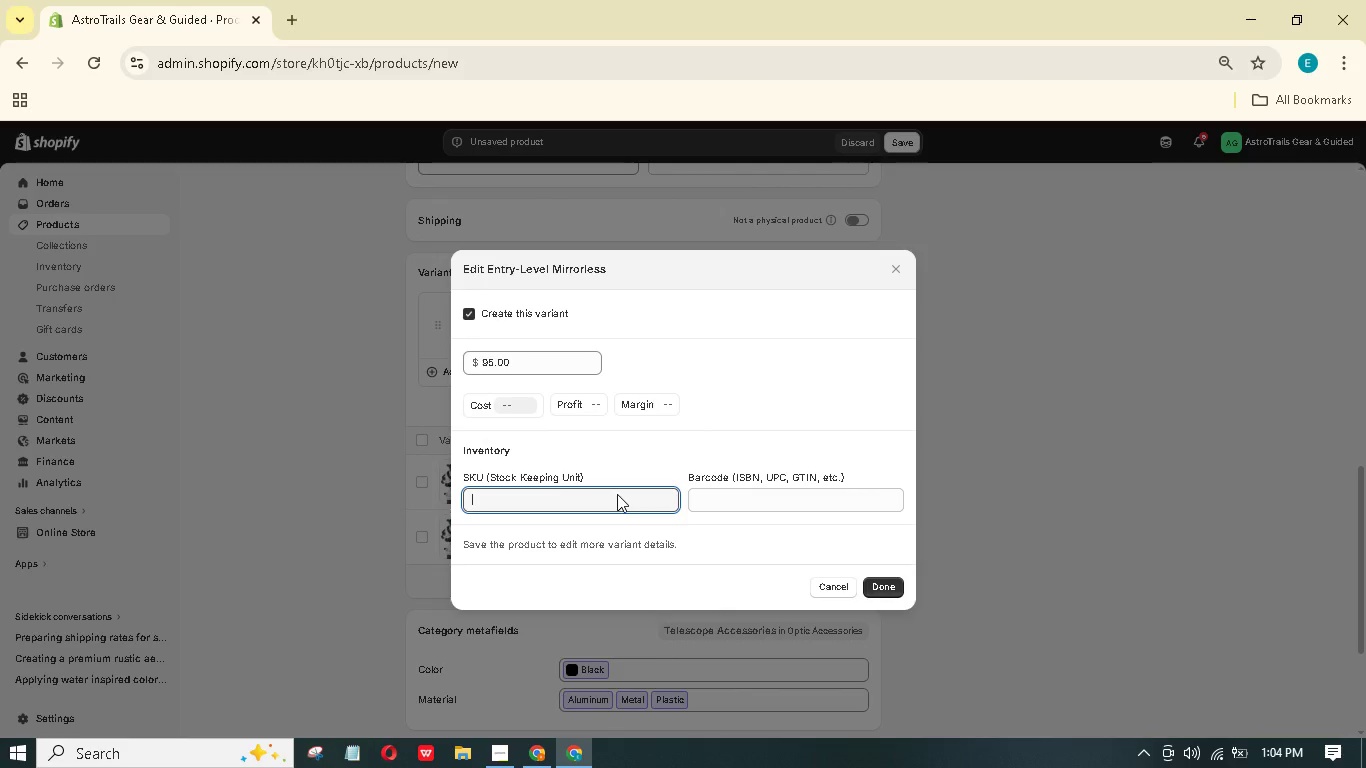 
type(S)
key(Backspace)
type(AGG-DSB)
 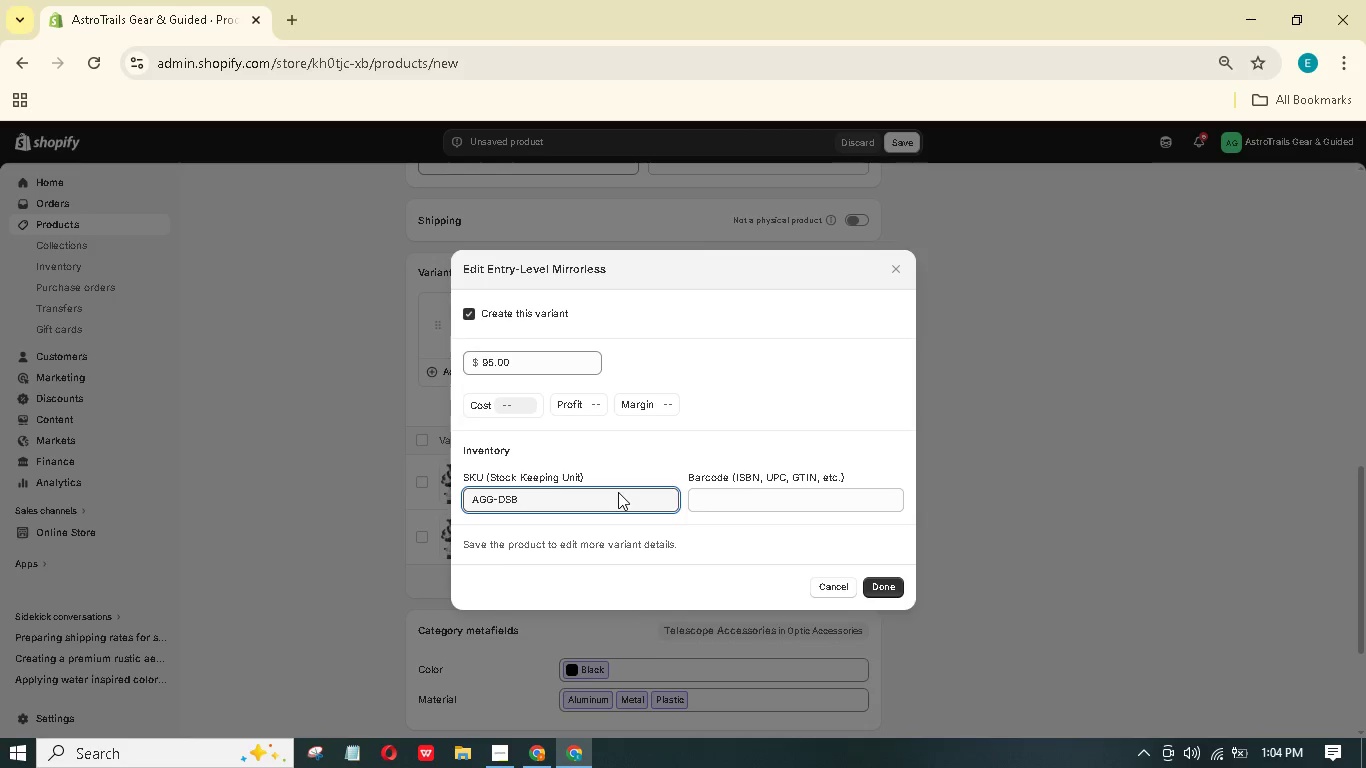 
type(_ENT)
 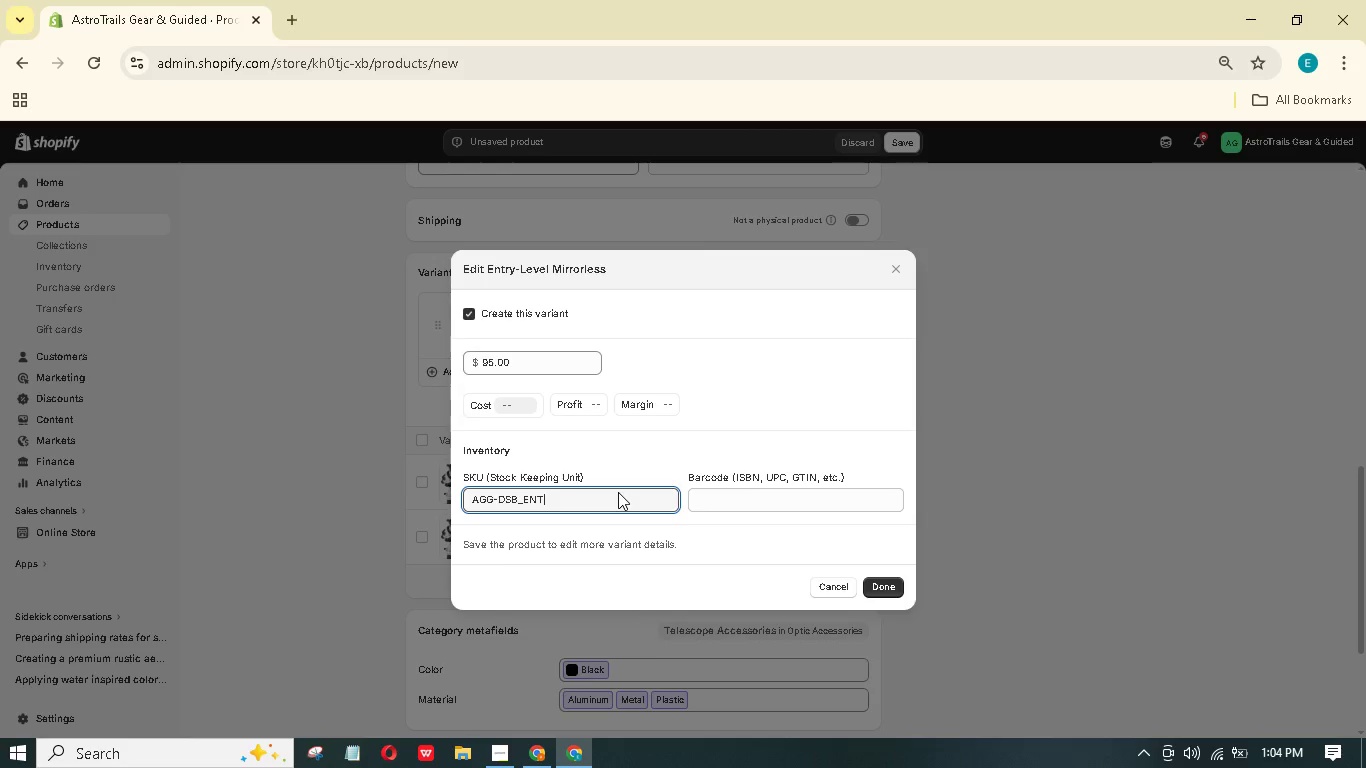 
key(ArrowLeft)
 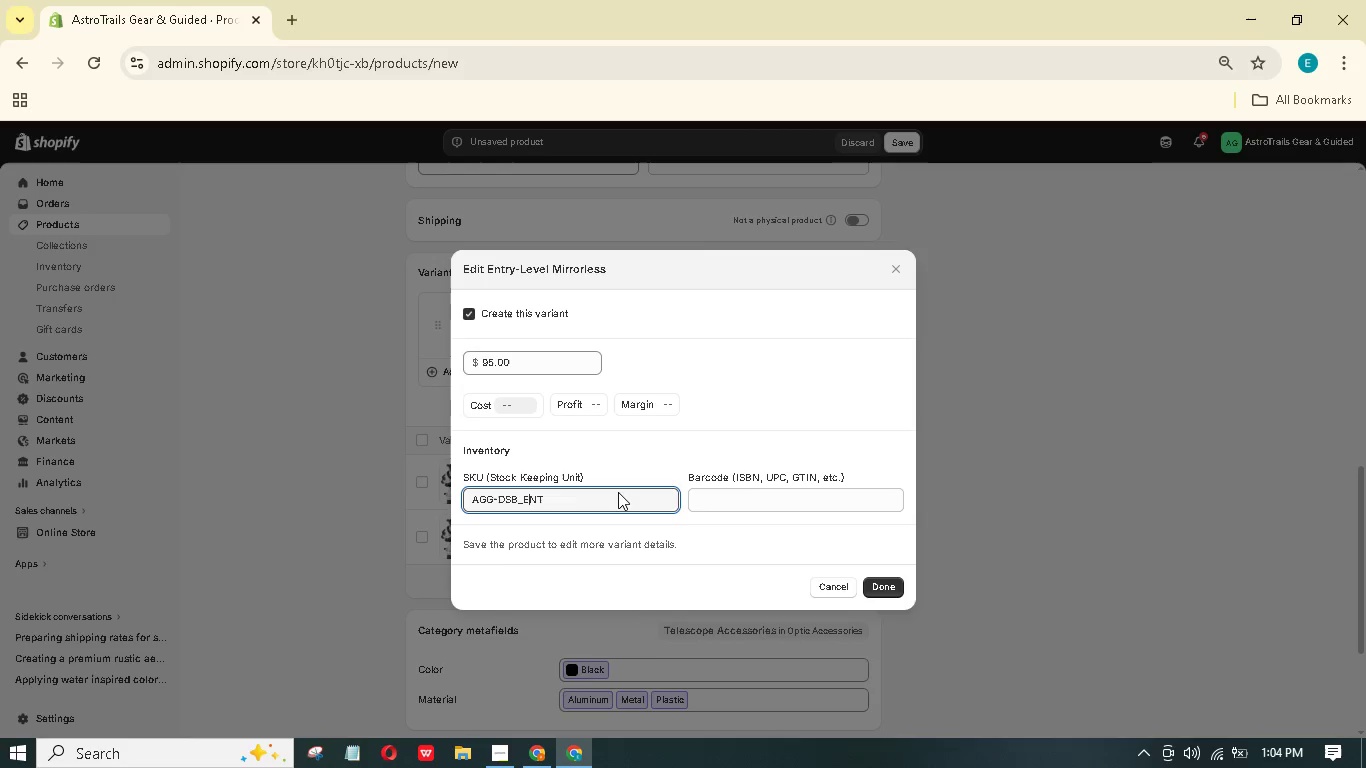 
key(ArrowLeft)
 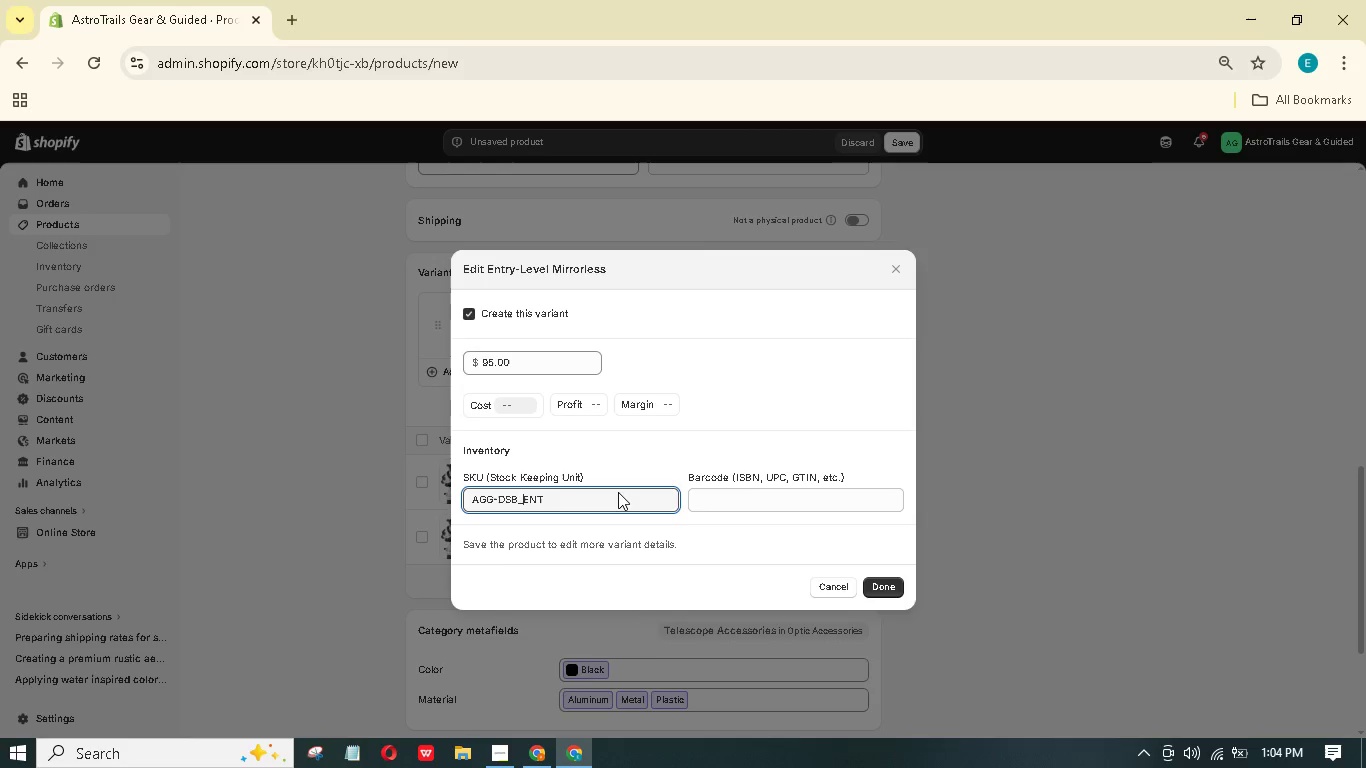 
key(ArrowLeft)
 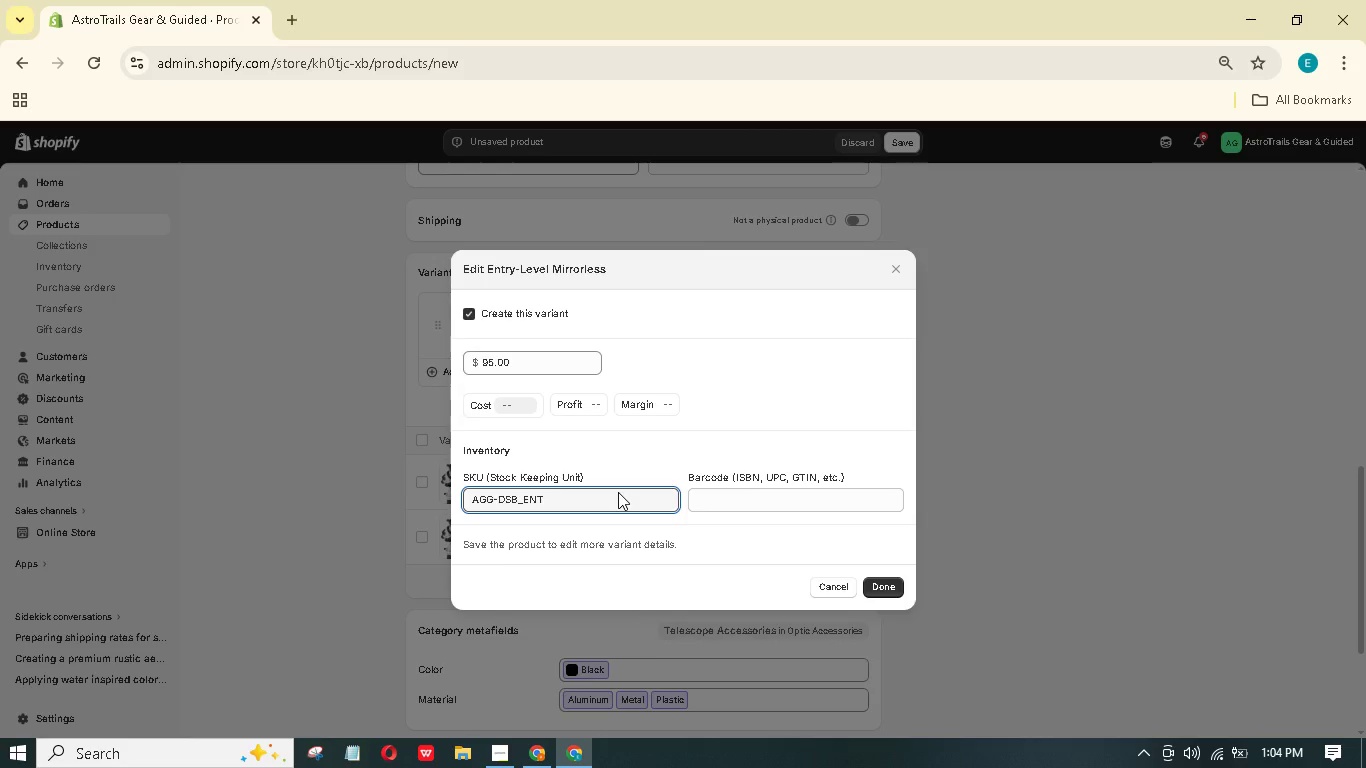 
key(Backspace)
 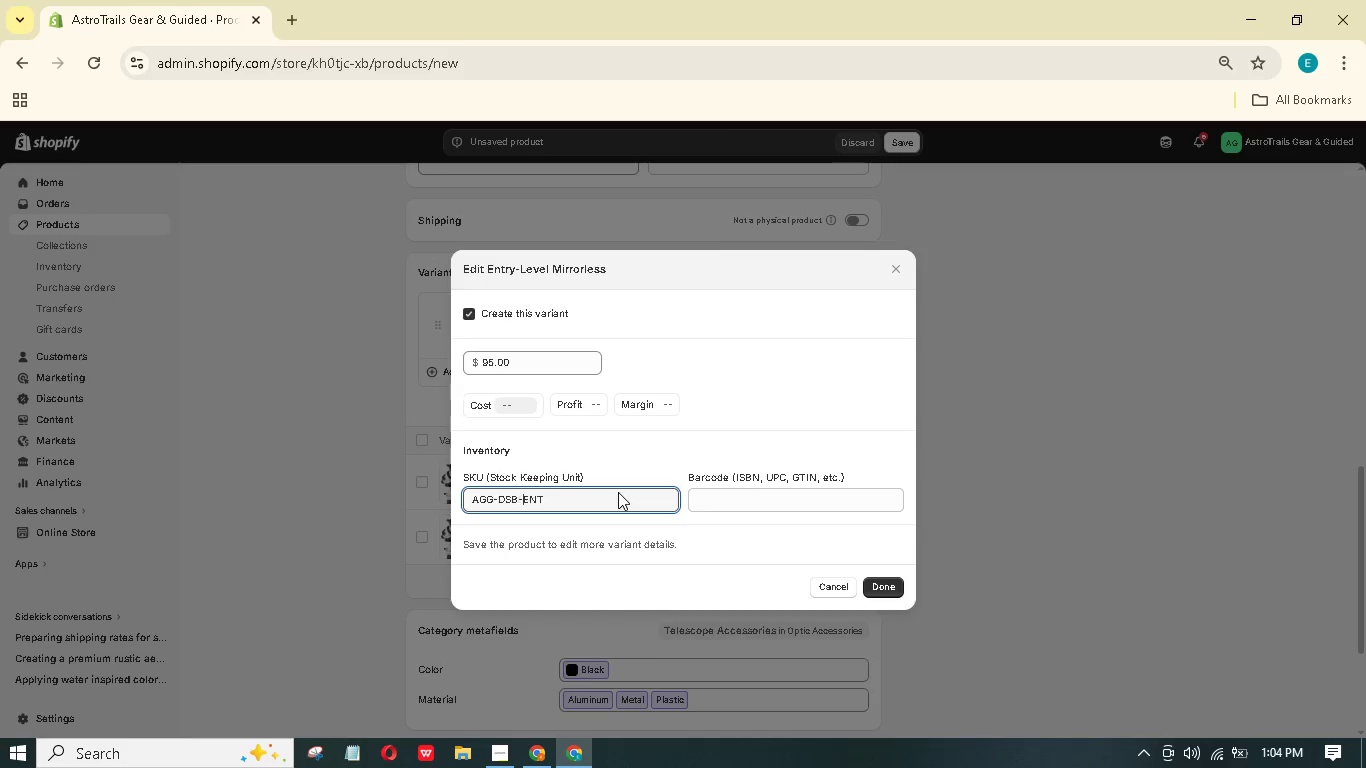 
key(Minus)
 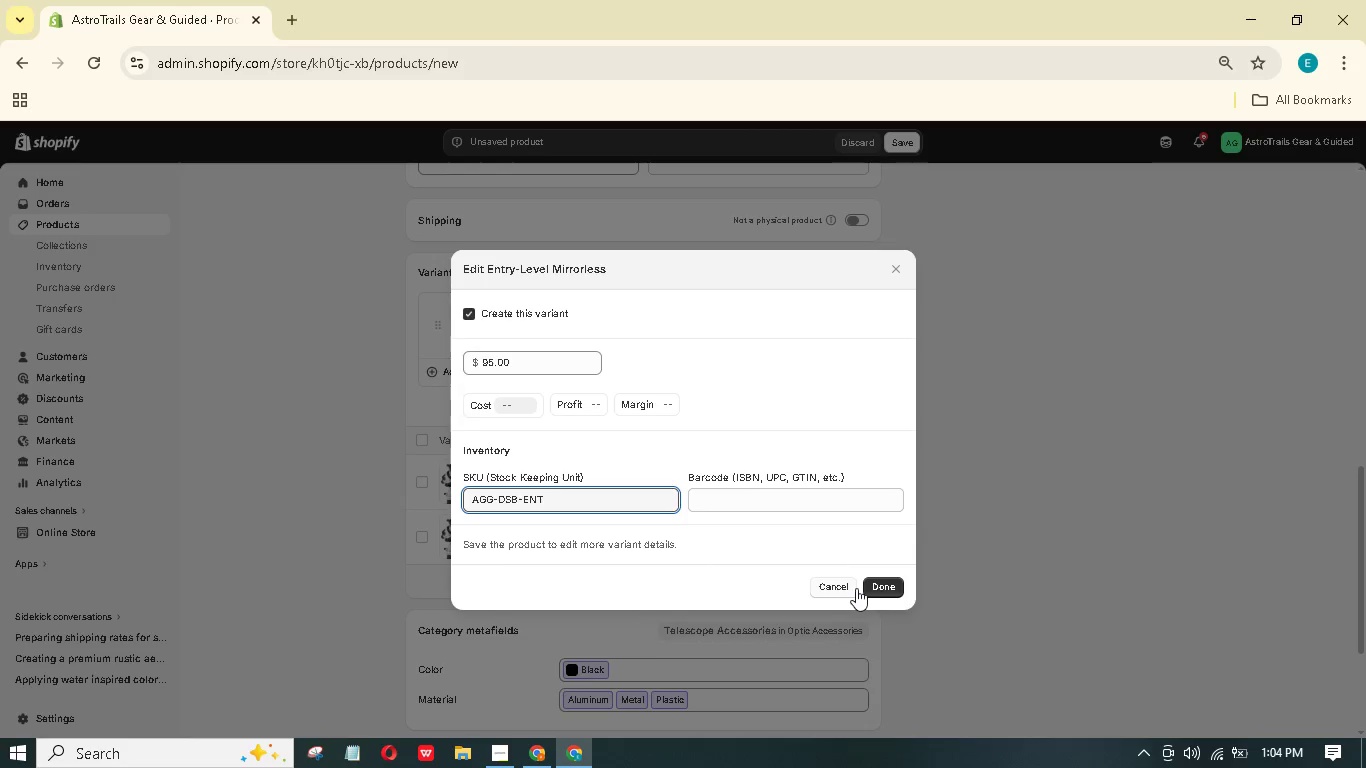 
left_click([880, 580])
 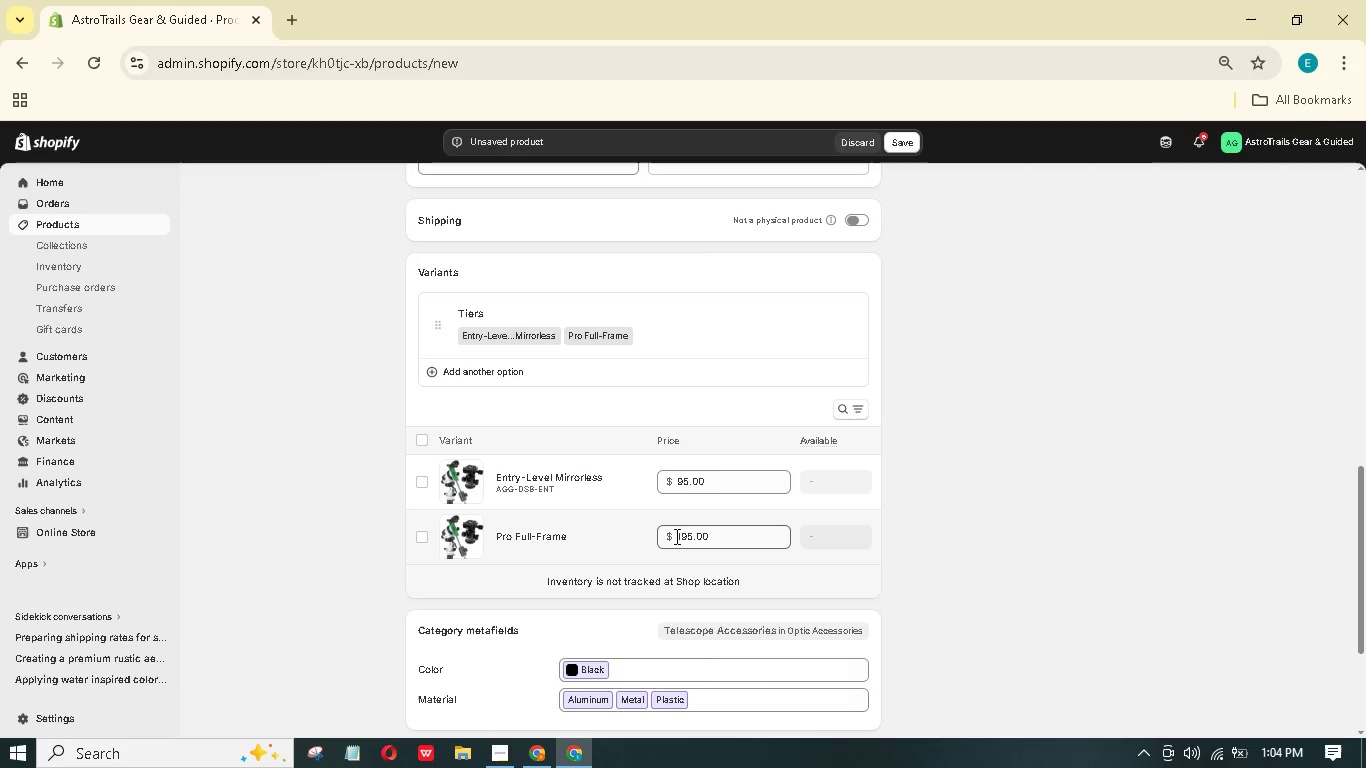 
mouse_move([578, 511])
 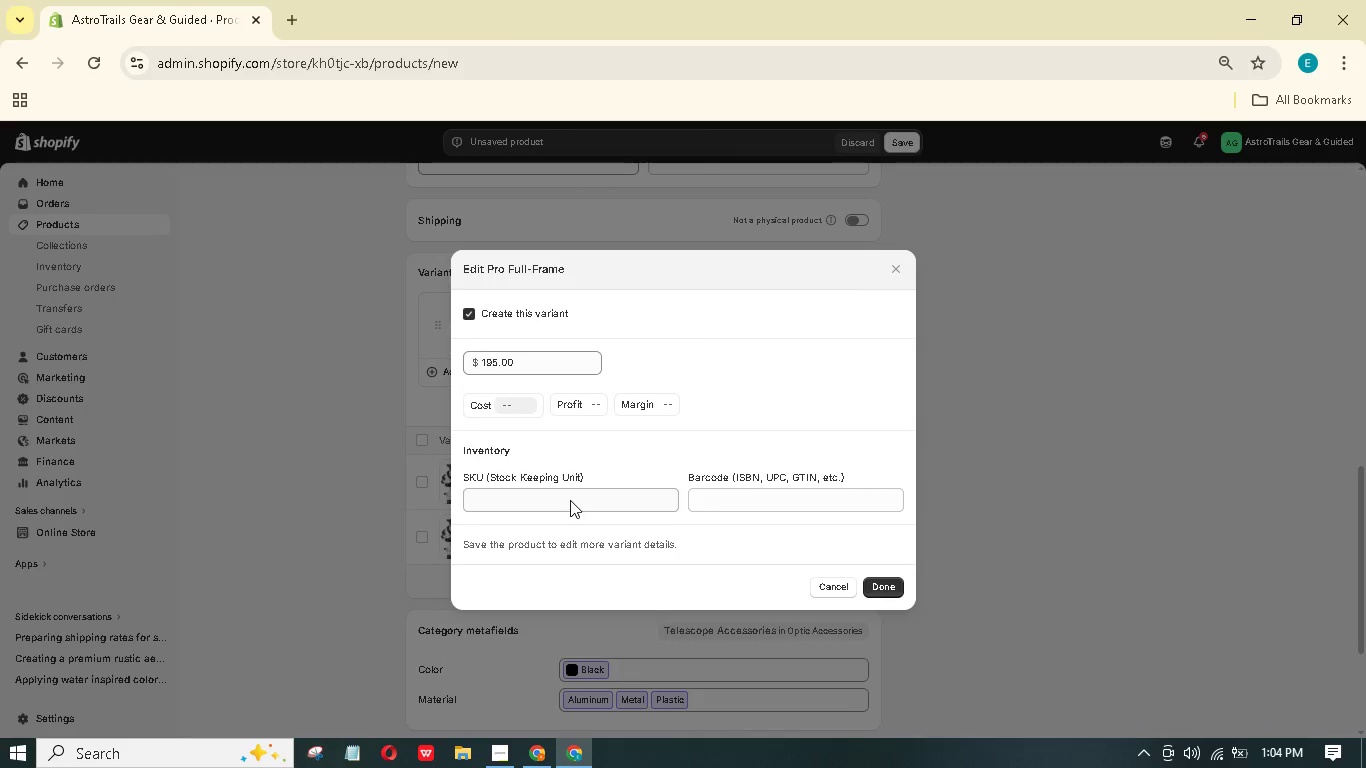 
left_click([570, 500])
 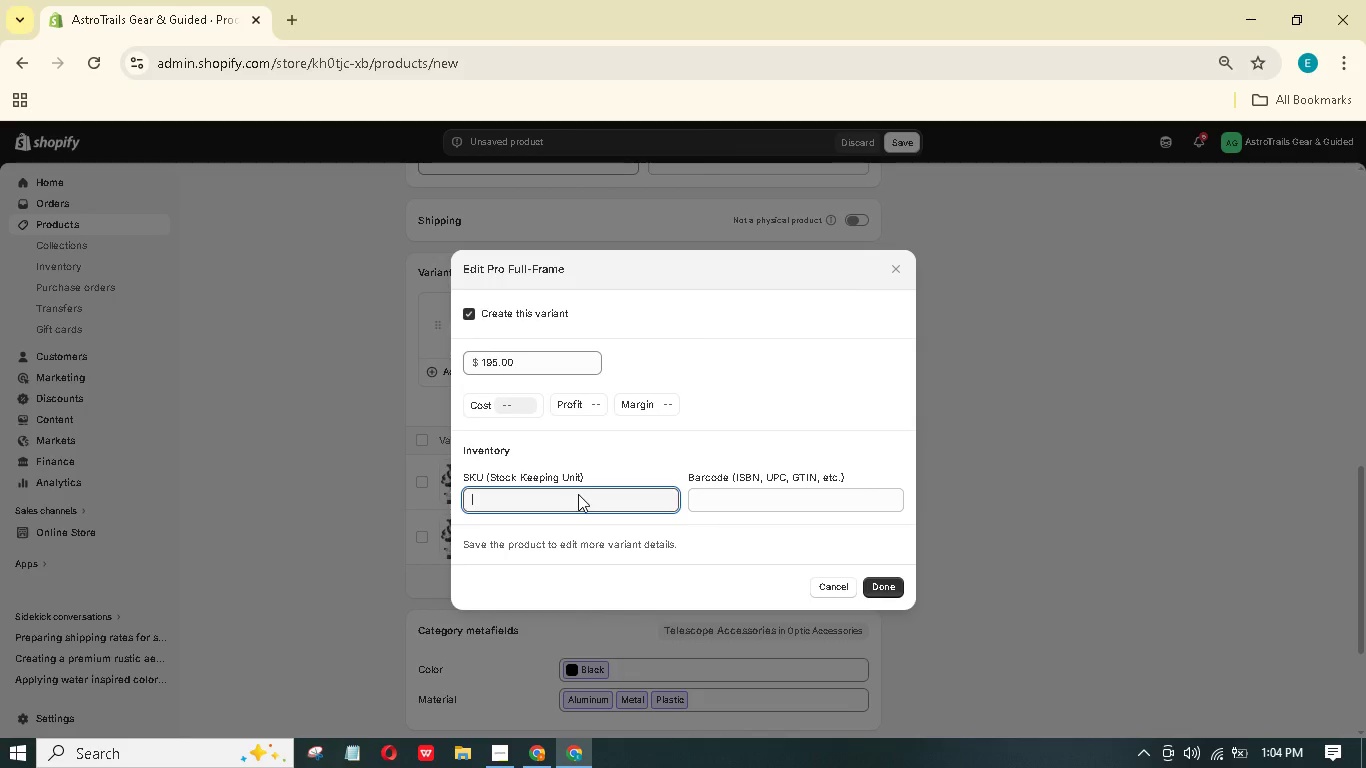 
type(AGG-)
 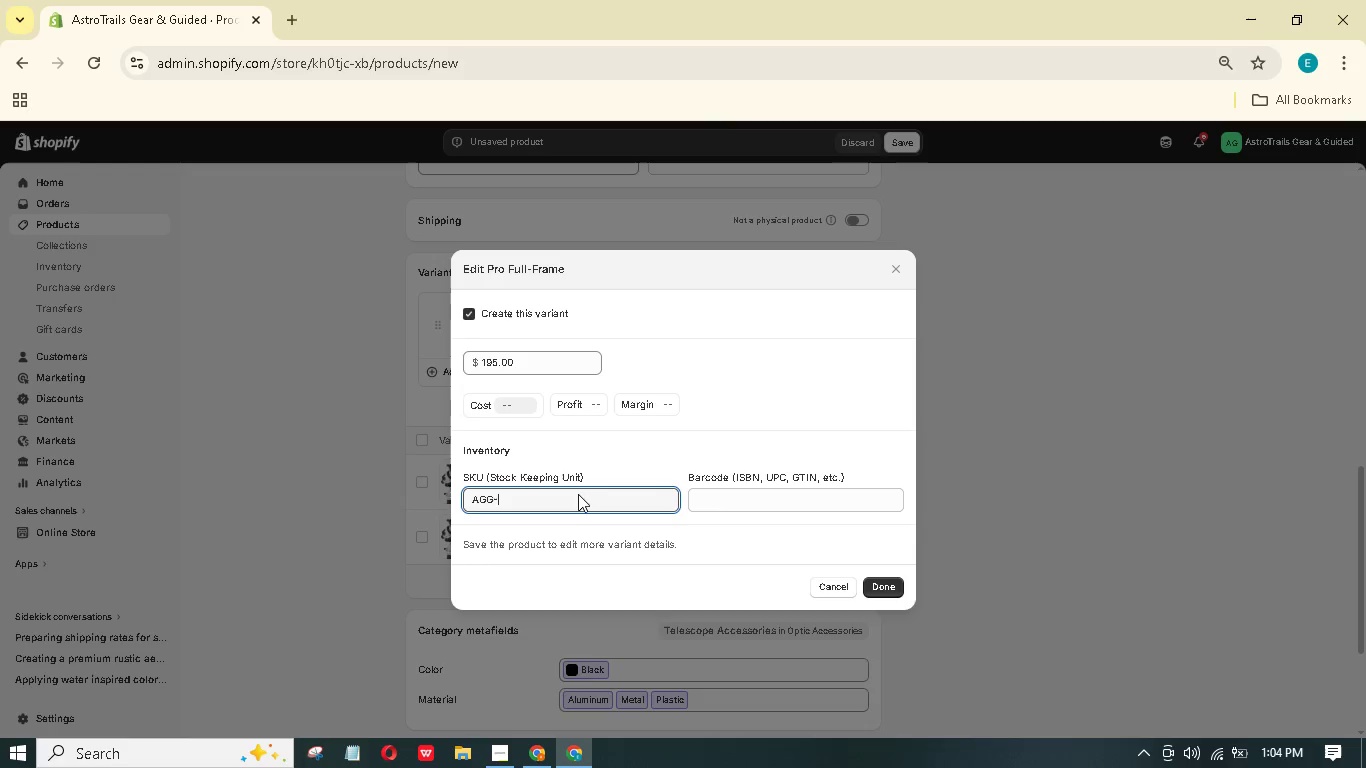 
type(DSB-PRO)
 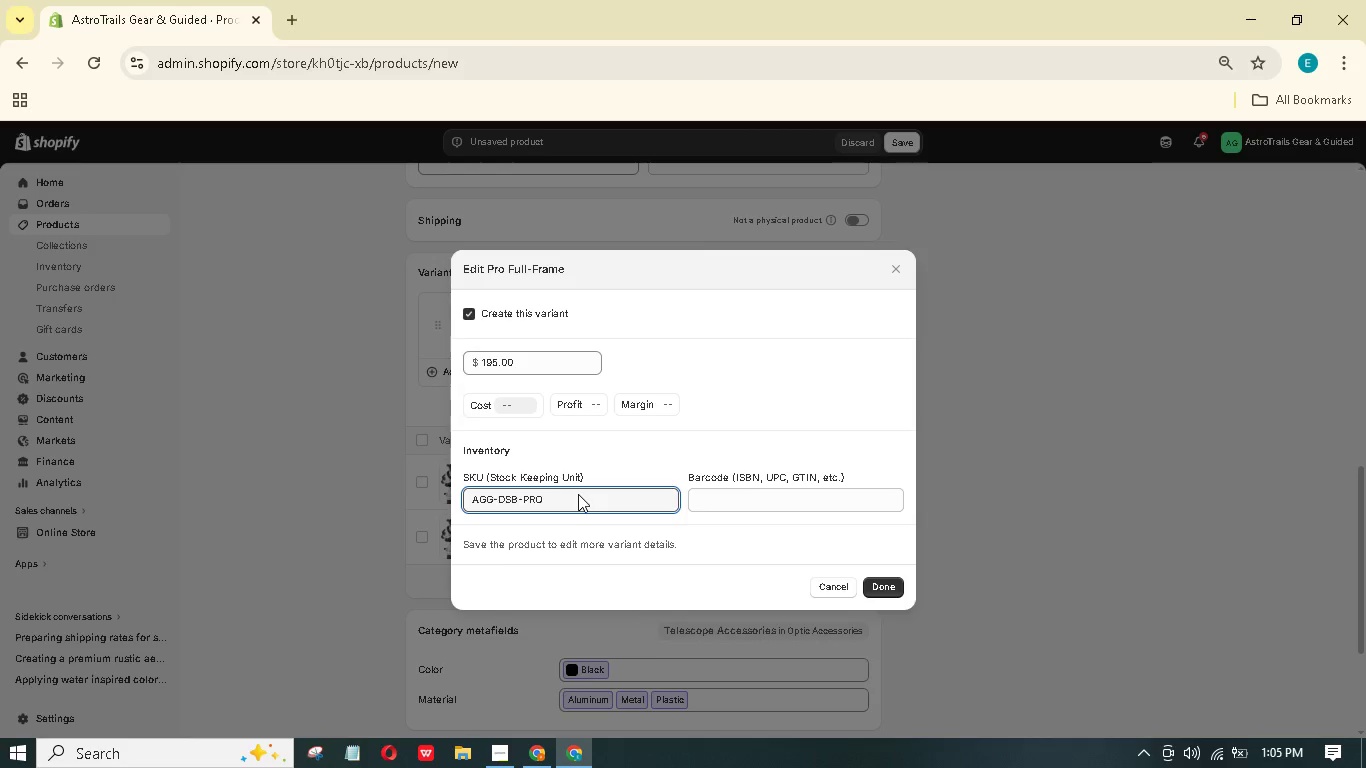 
left_click_drag(start_coordinate=[880, 575], to_coordinate=[866, 568])
 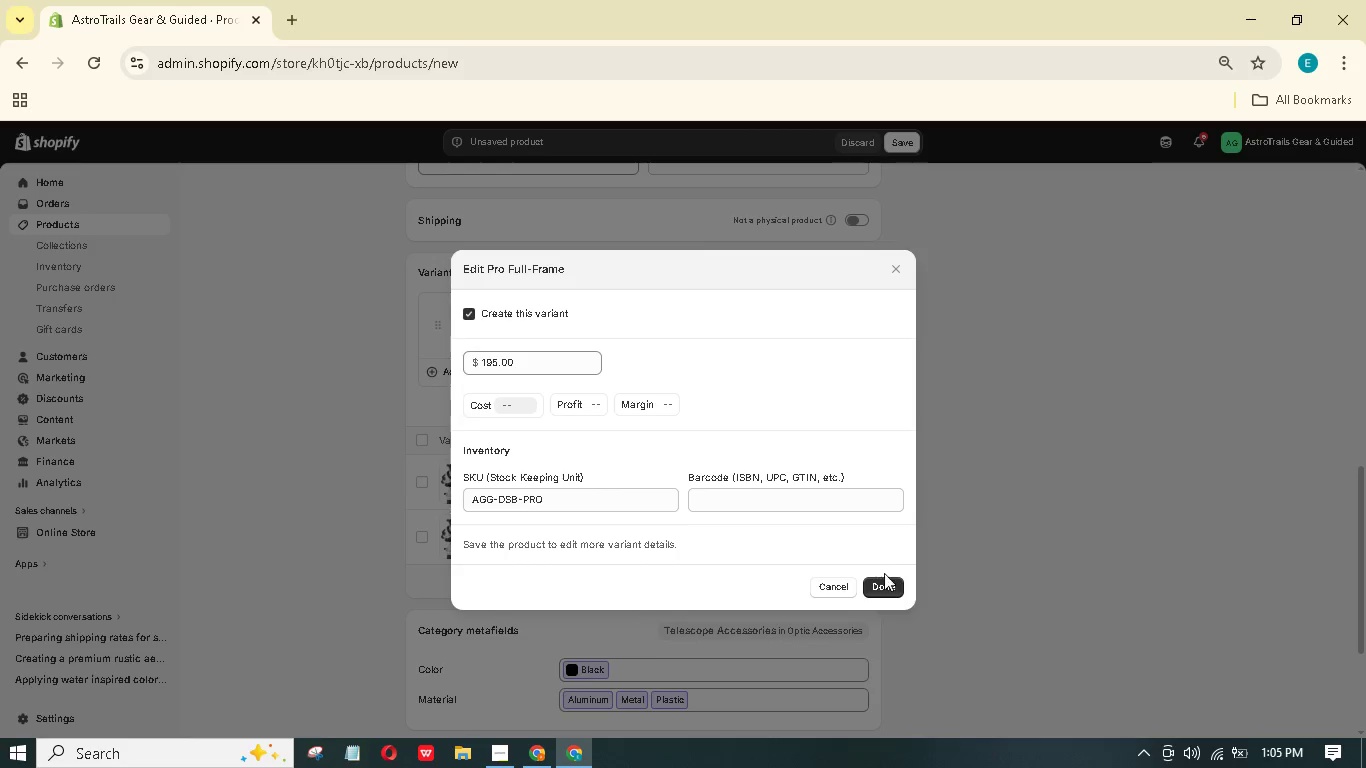 
left_click([885, 583])
 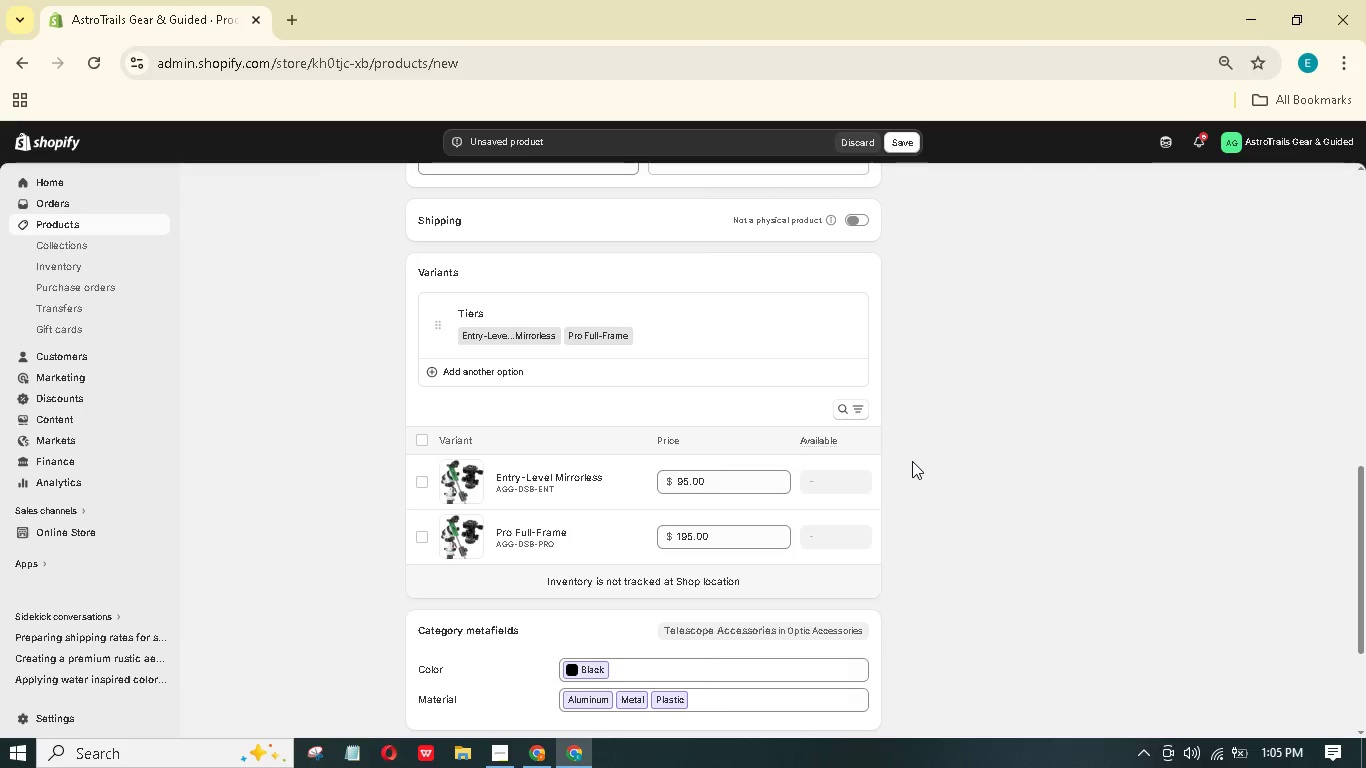 
scroll: coordinate [912, 458], scroll_direction: up, amount: 5.0
 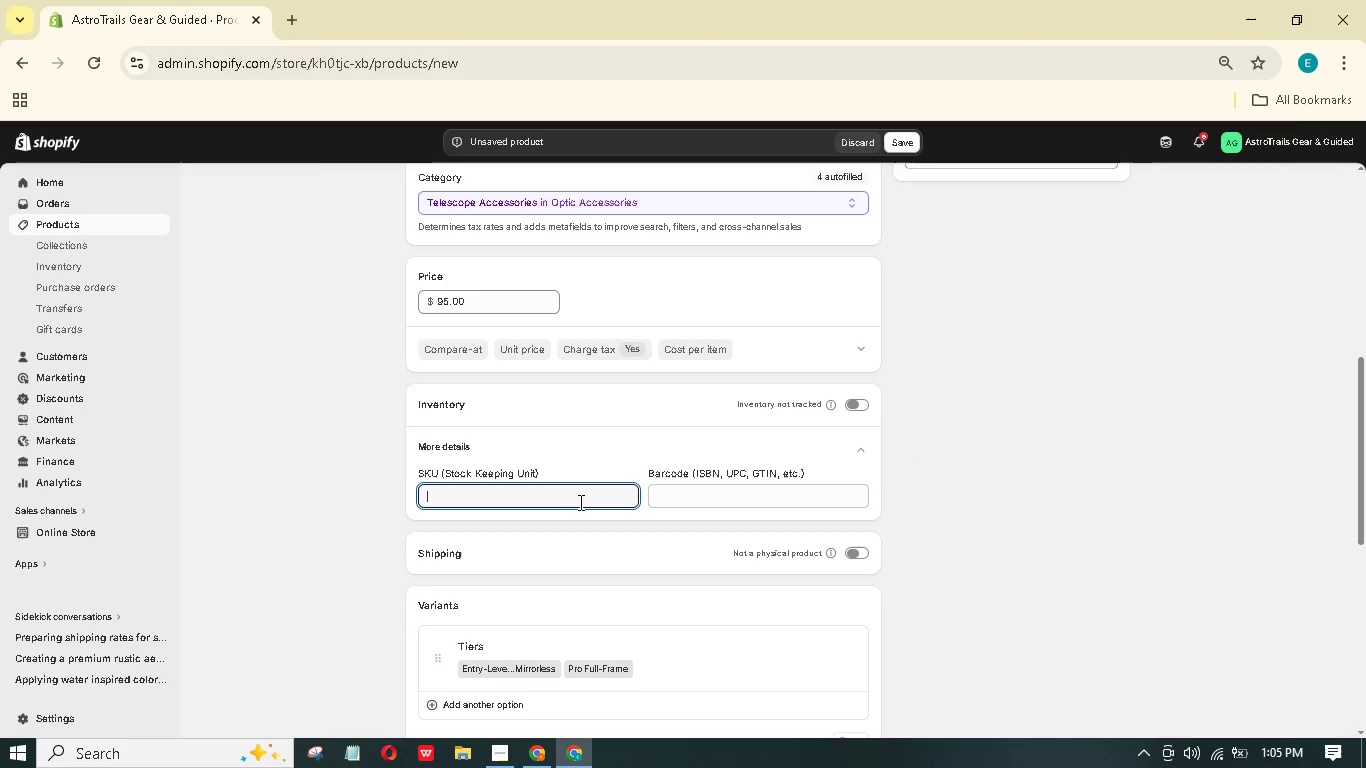 
type(AGG-DSB)
 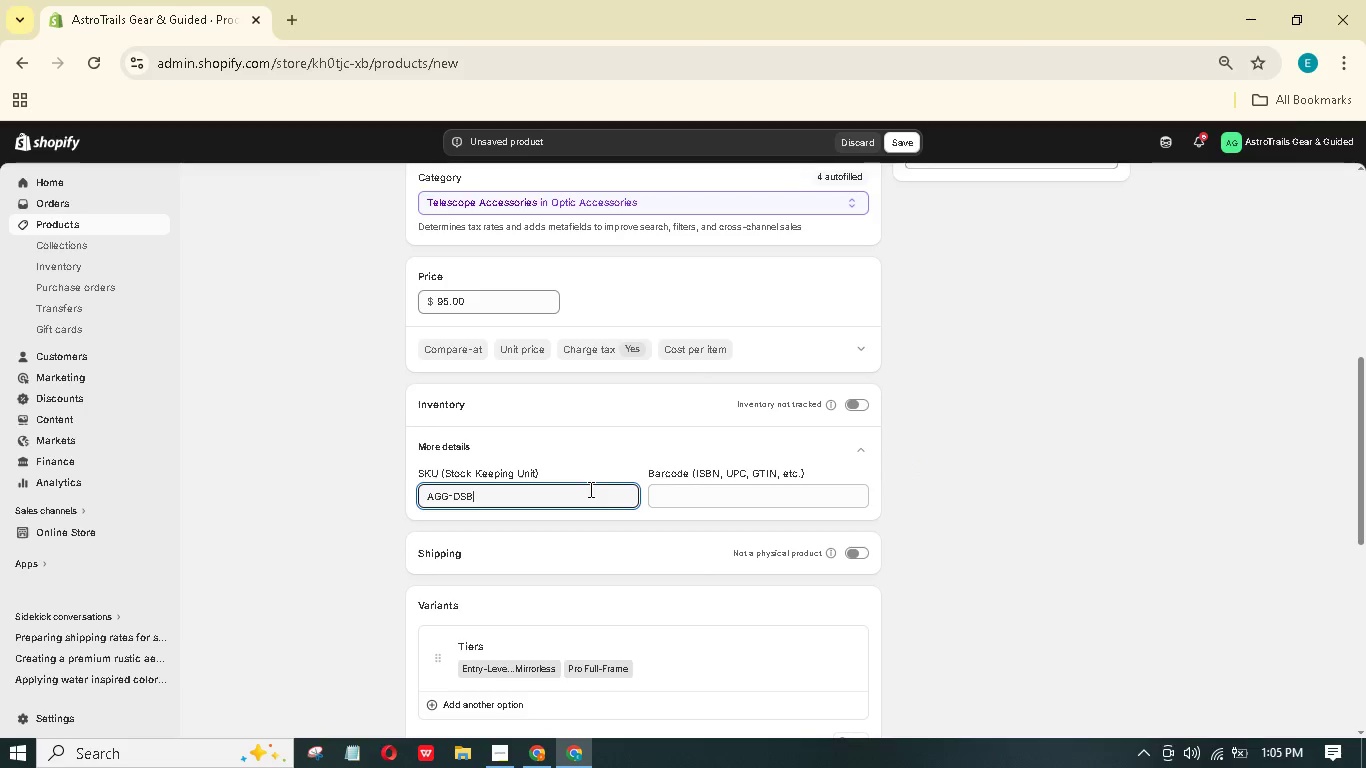 
scroll: coordinate [772, 501], scroll_direction: up, amount: 11.0
 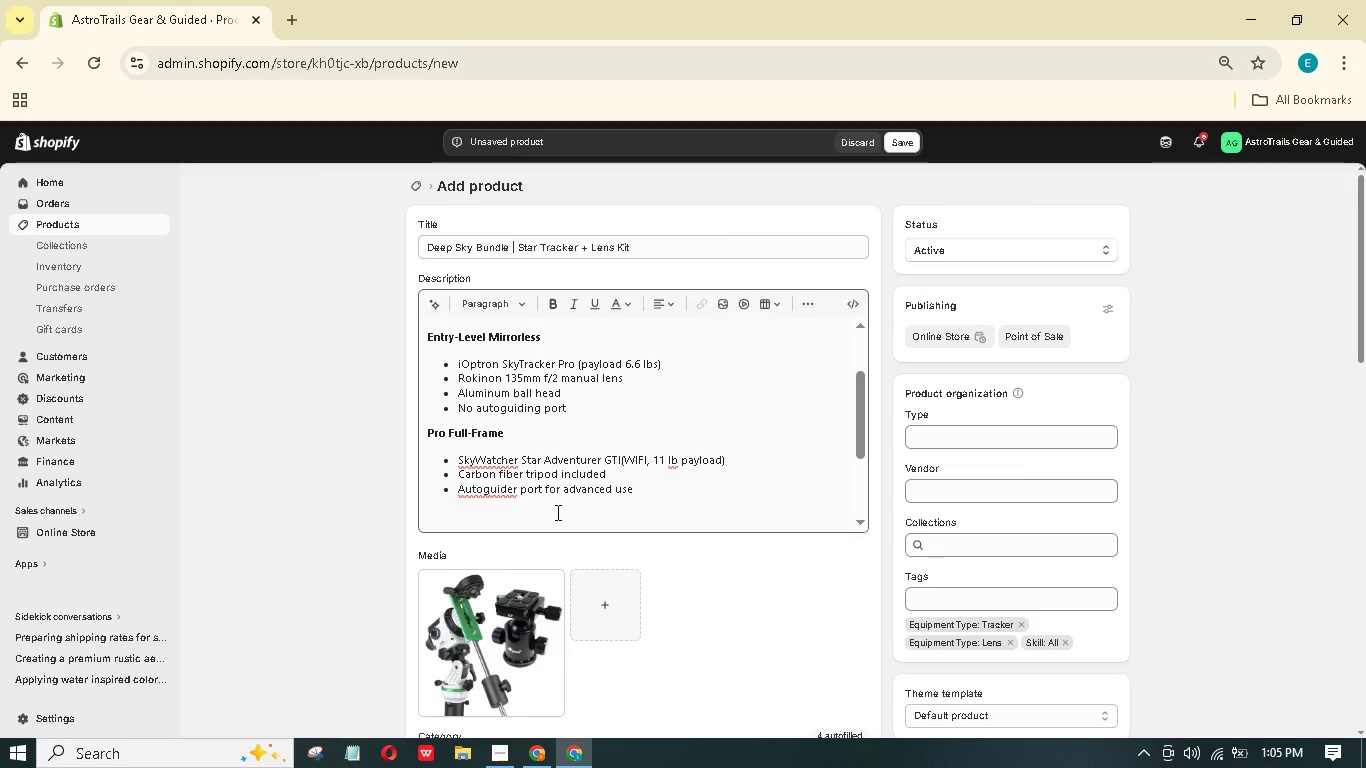 
wait(11.64)
 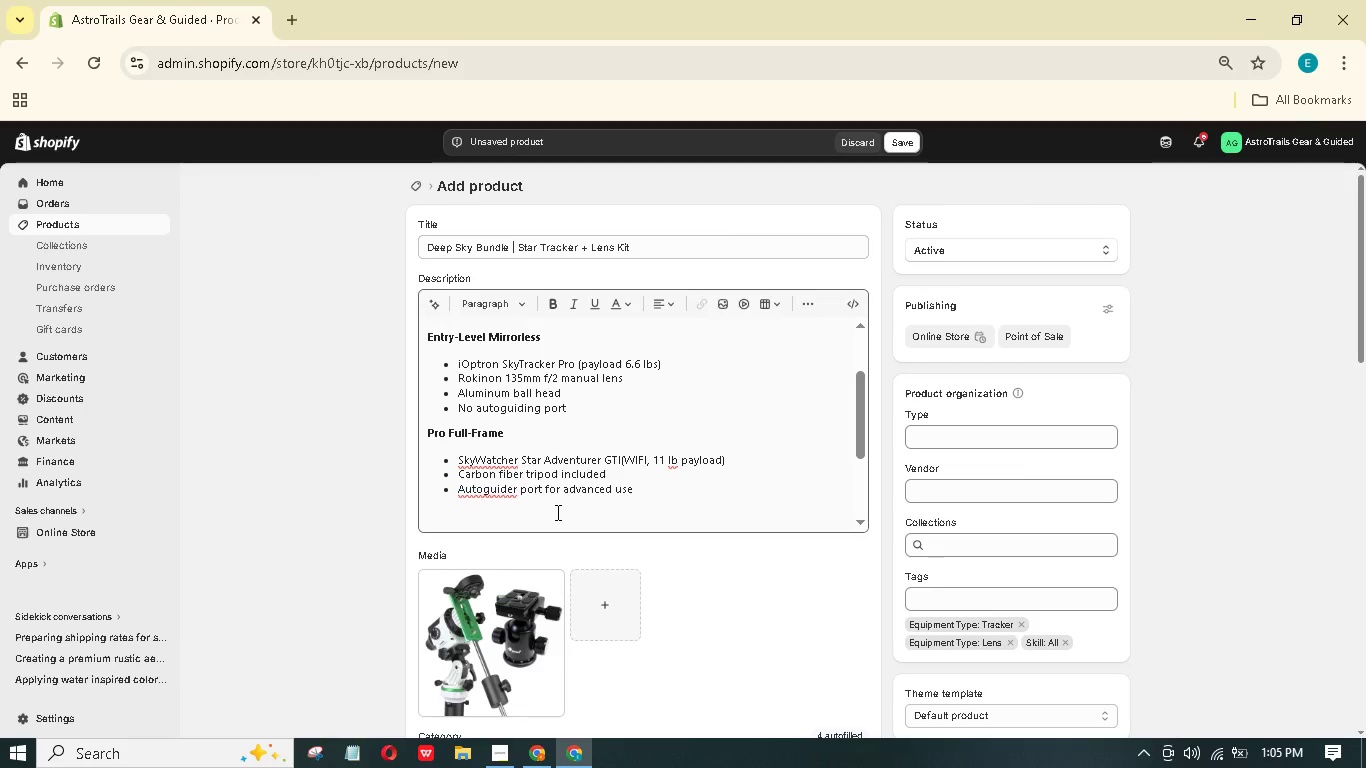 
key(S)
 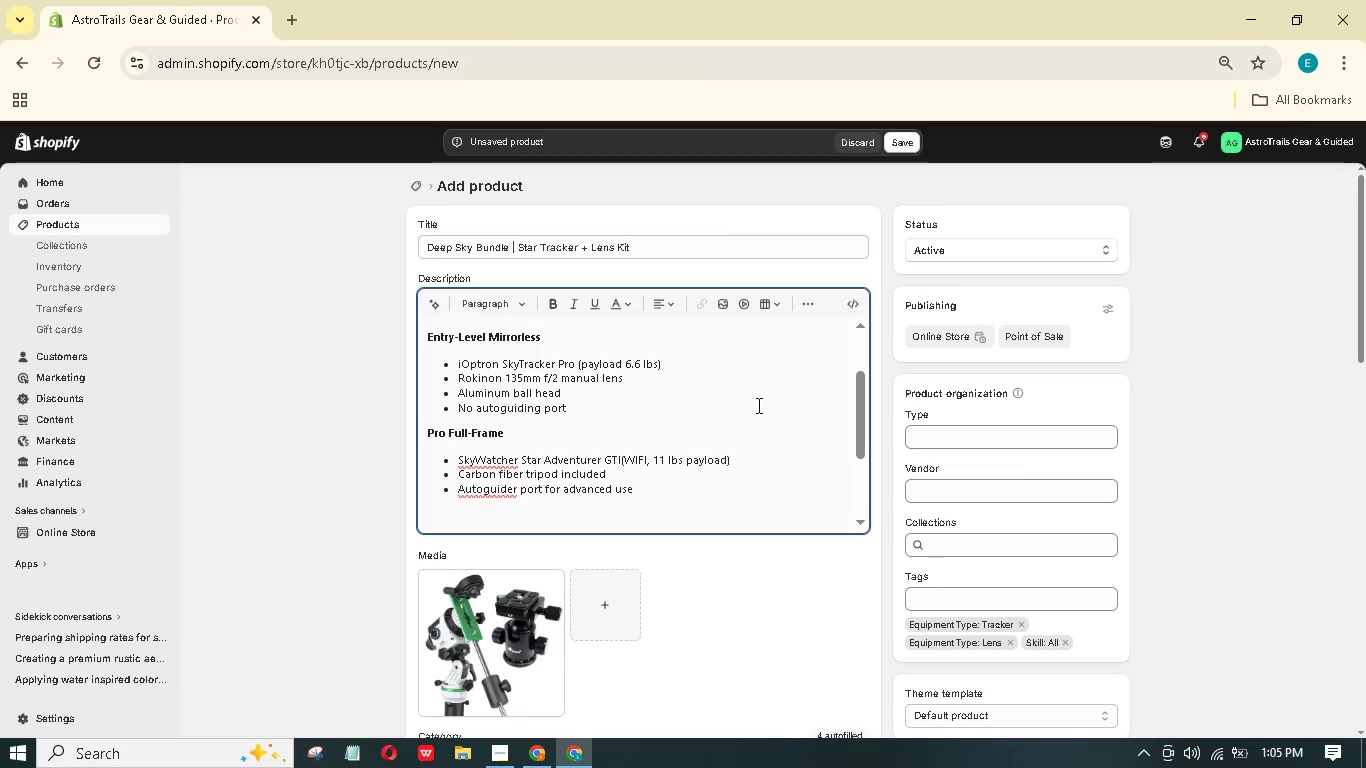 
scroll: coordinate [757, 405], scroll_direction: up, amount: 4.0
 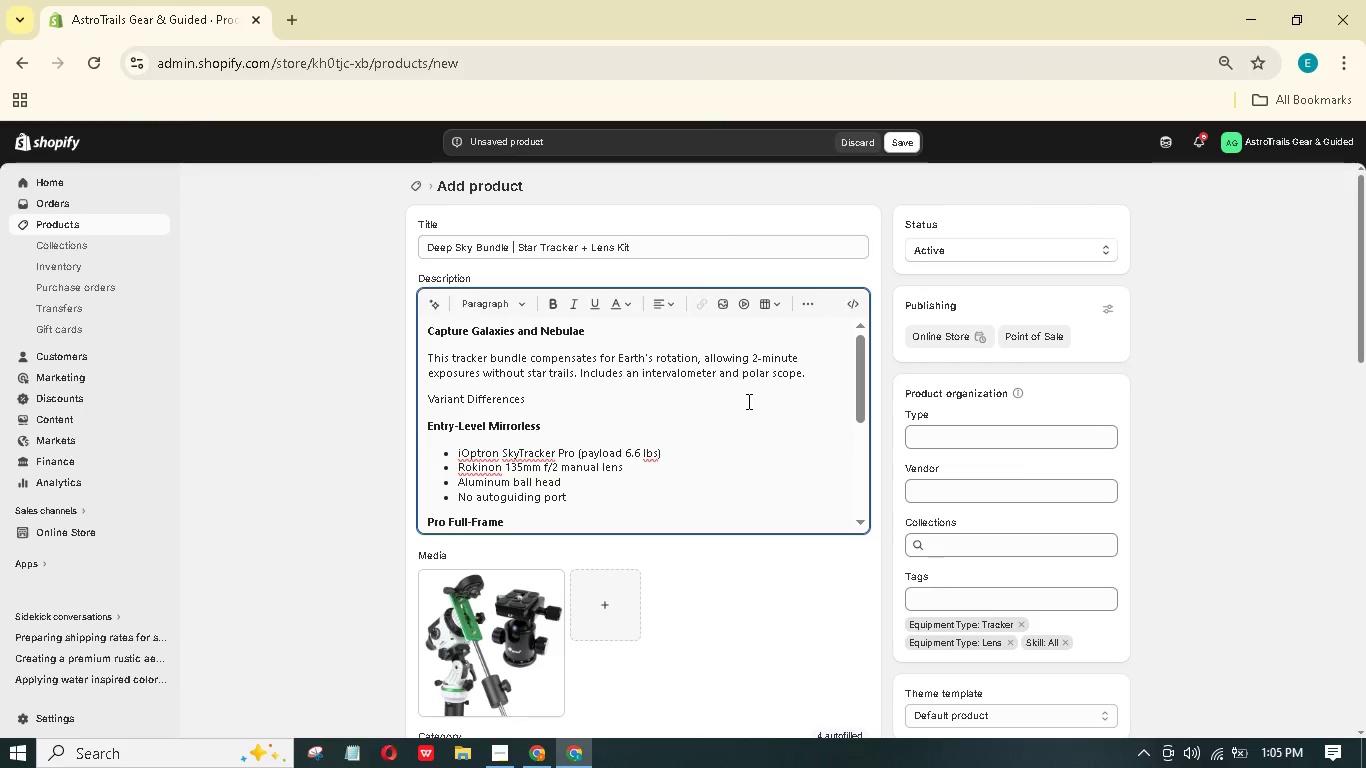 
left_click([751, 395])
 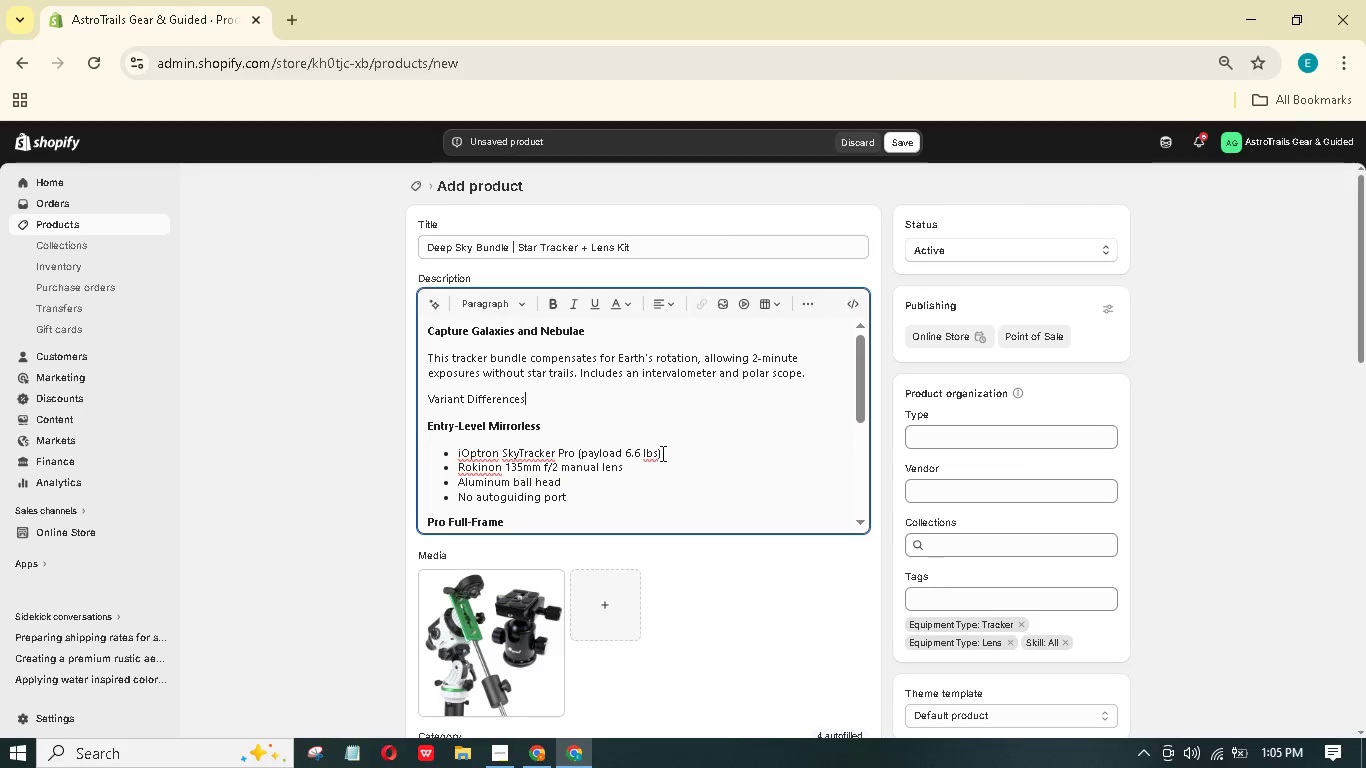 
scroll: coordinate [715, 524], scroll_direction: down, amount: 26.0
 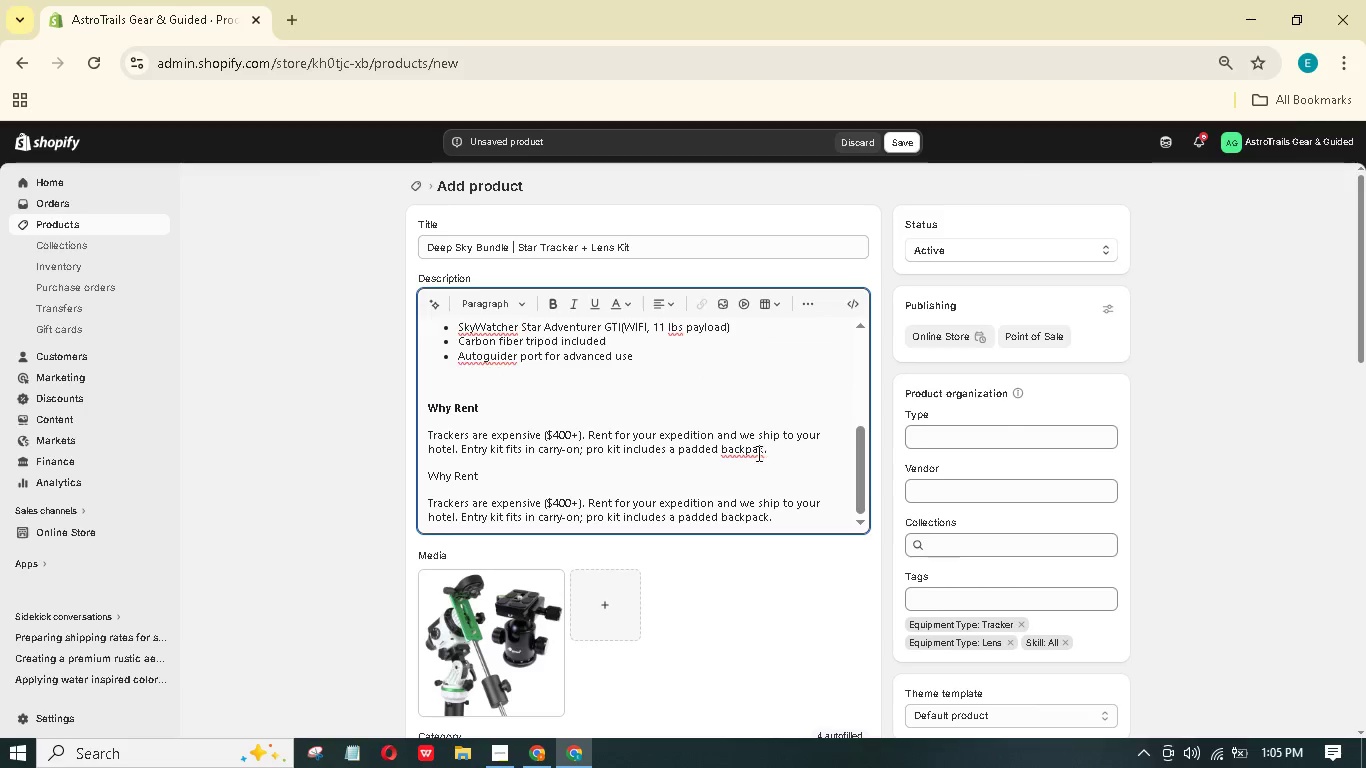 
left_click([759, 449])
 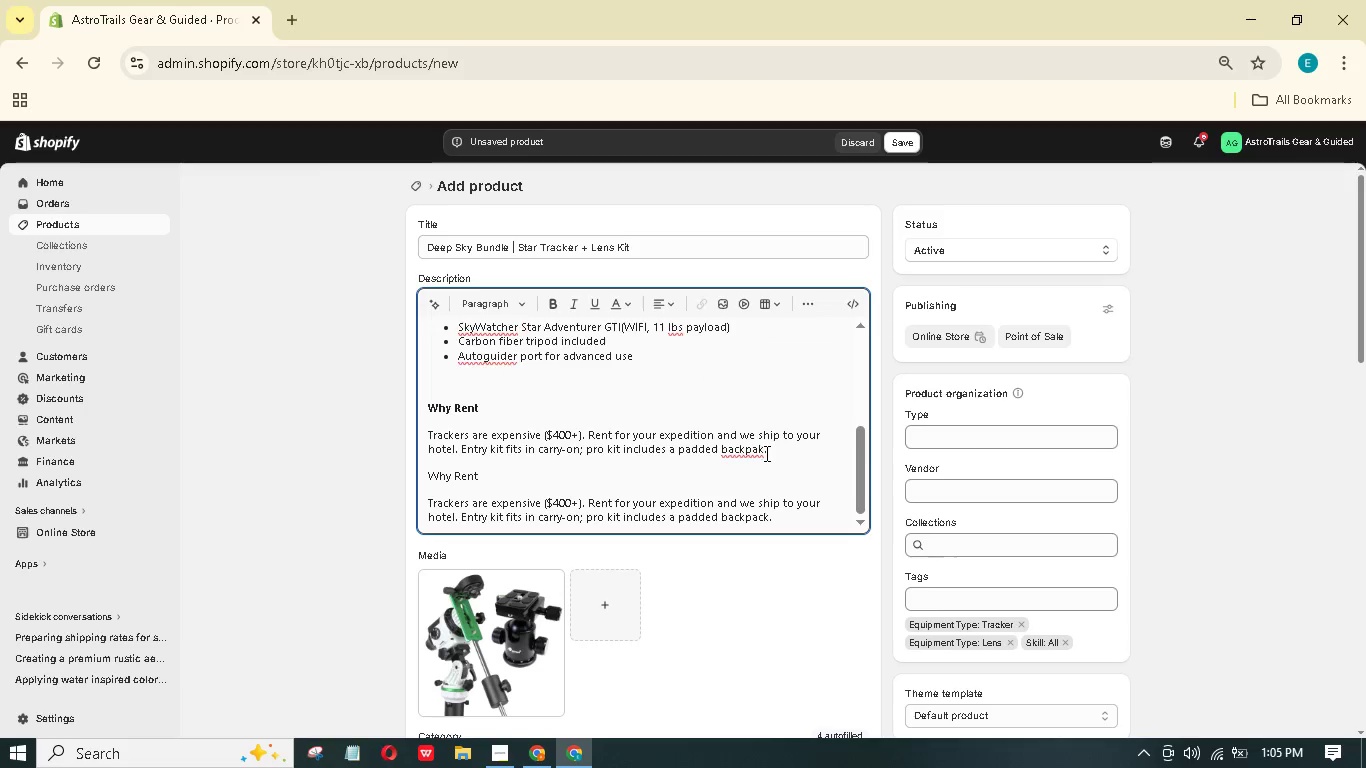 
key(C)
 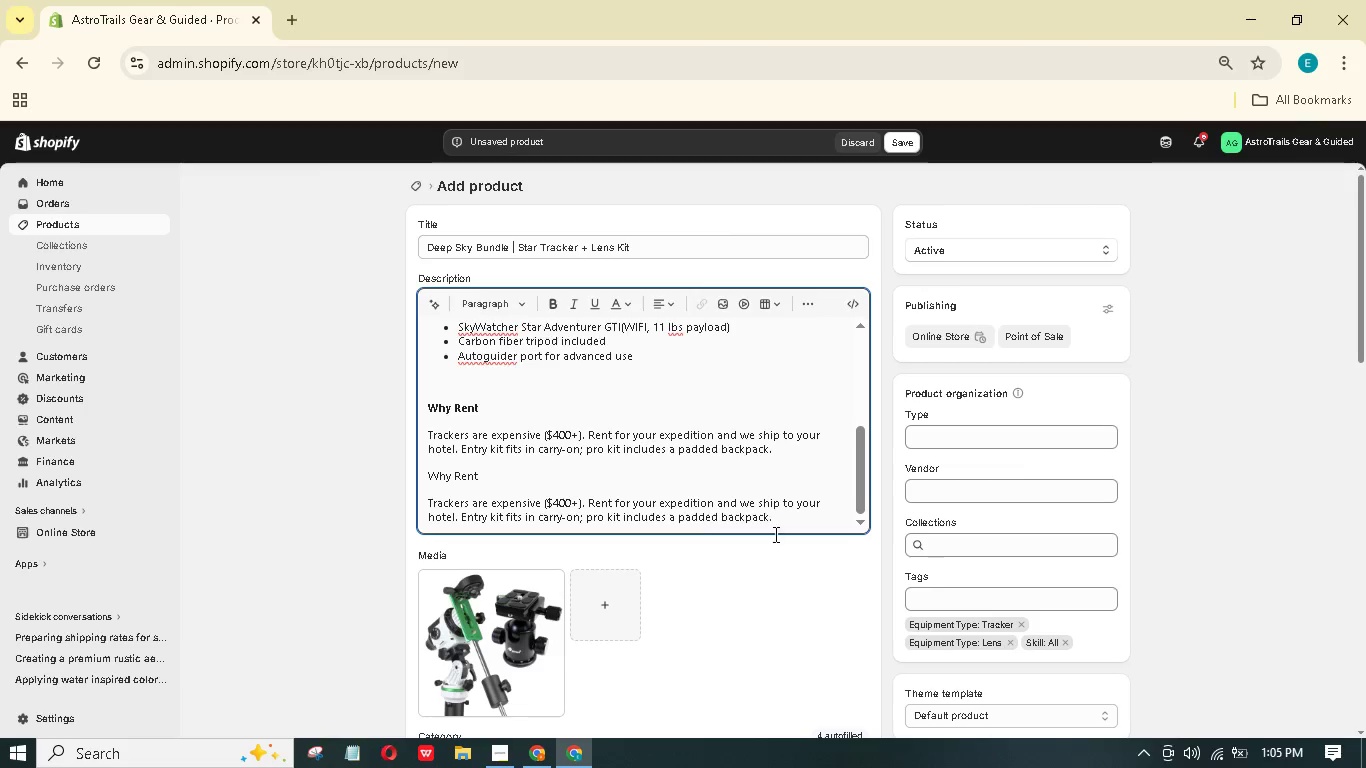 
left_click([756, 563])
 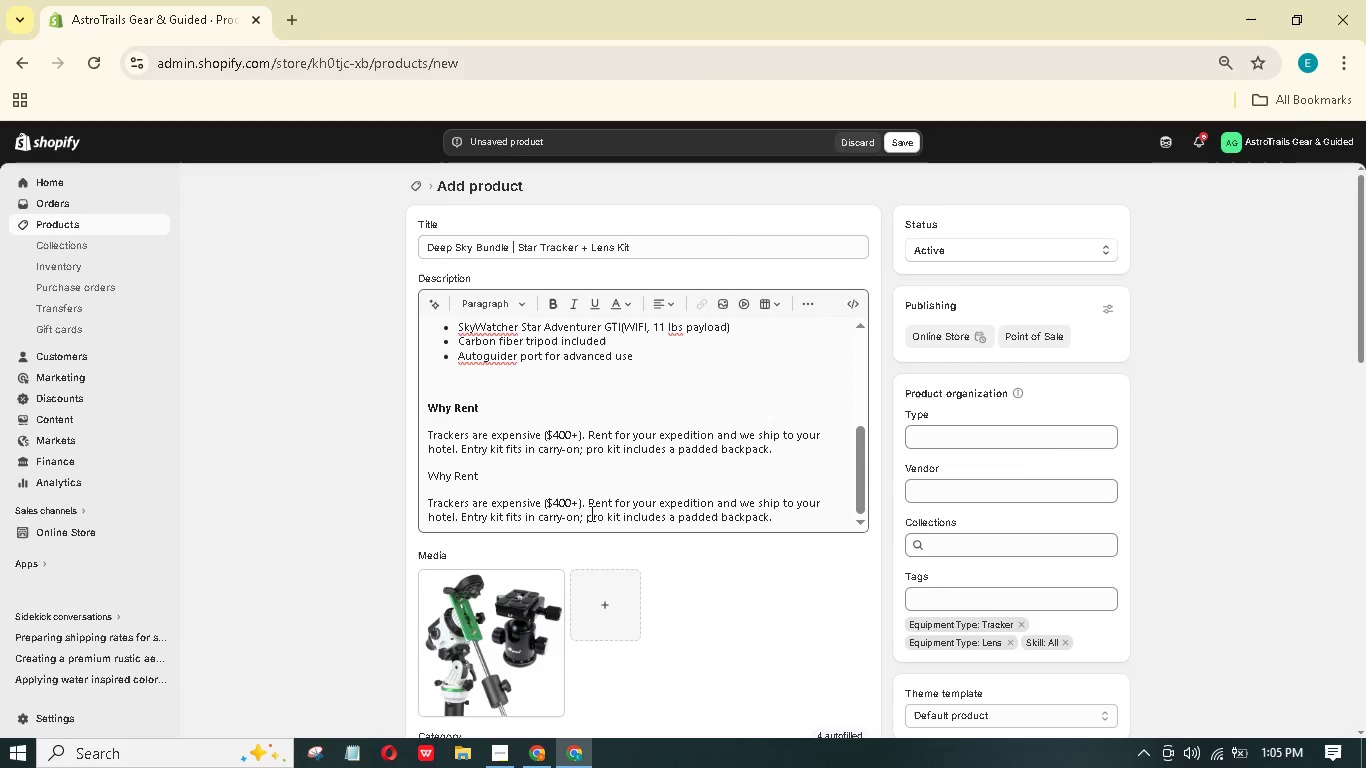 
left_click_drag(start_coordinate=[491, 476], to_coordinate=[403, 483])
 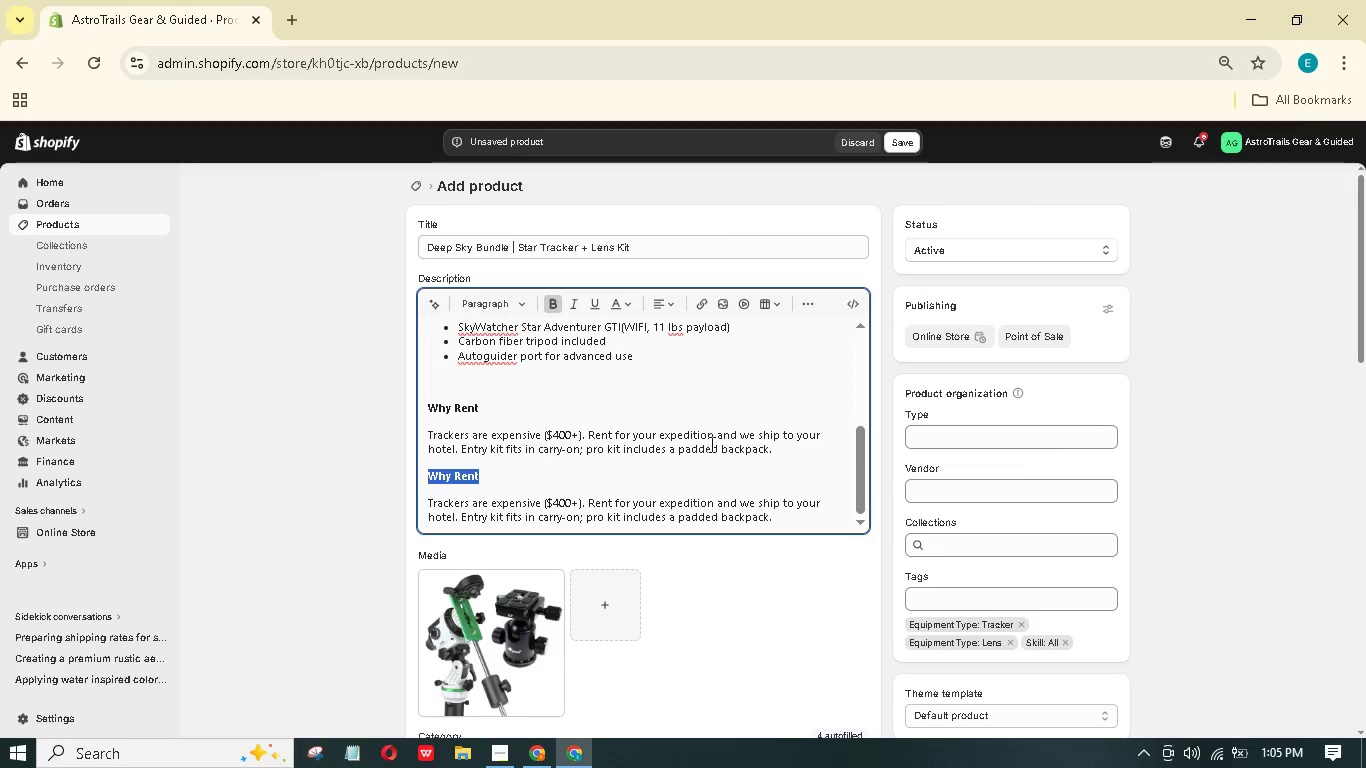 
scroll: coordinate [744, 521], scroll_direction: down, amount: 18.0
 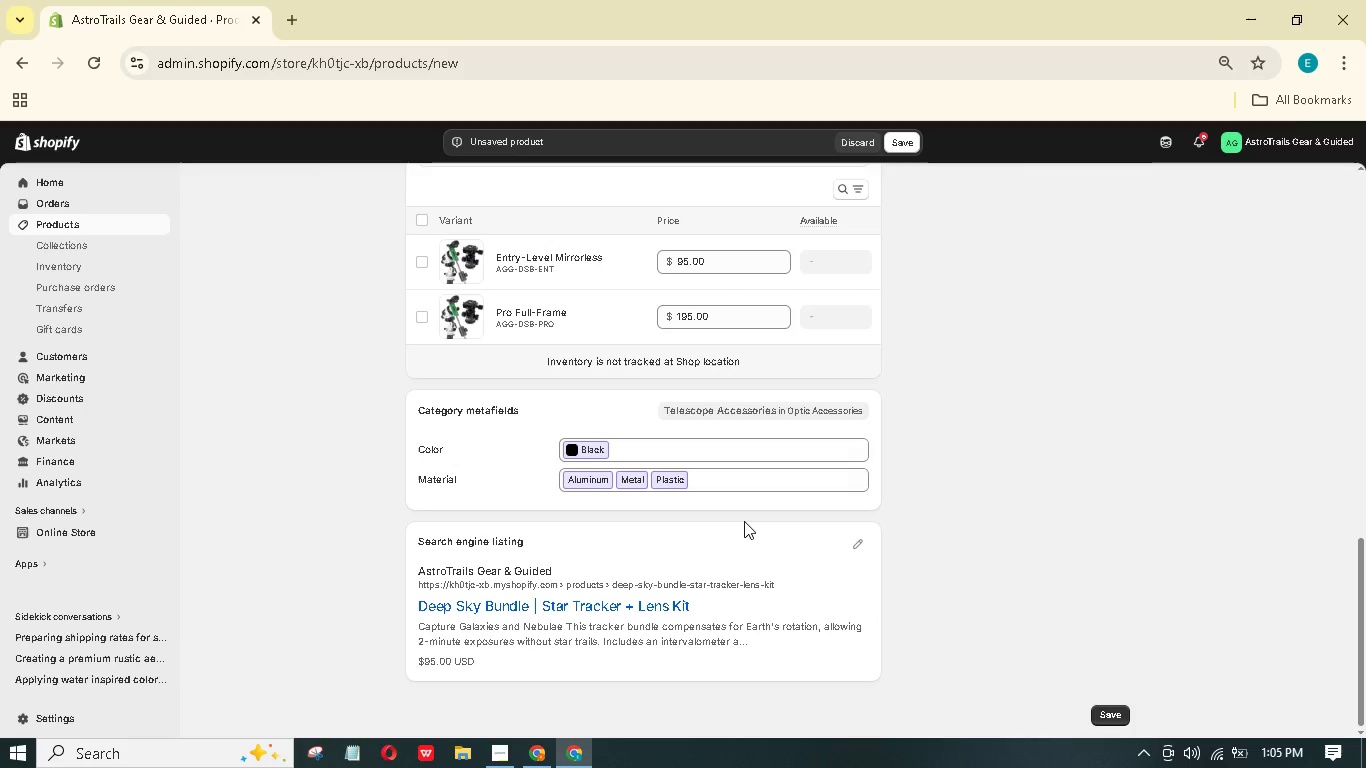 
scroll: coordinate [748, 514], scroll_direction: up, amount: 8.0
 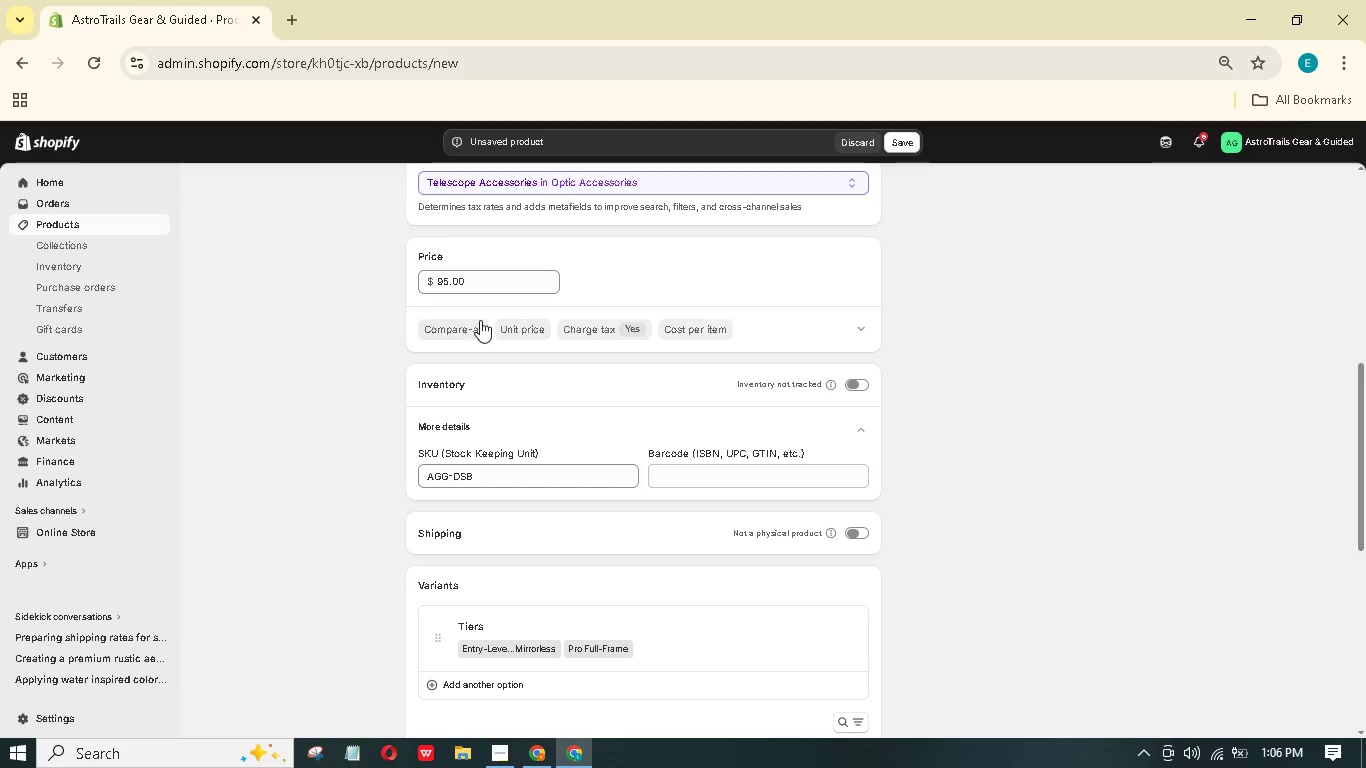 
left_click([461, 323])
 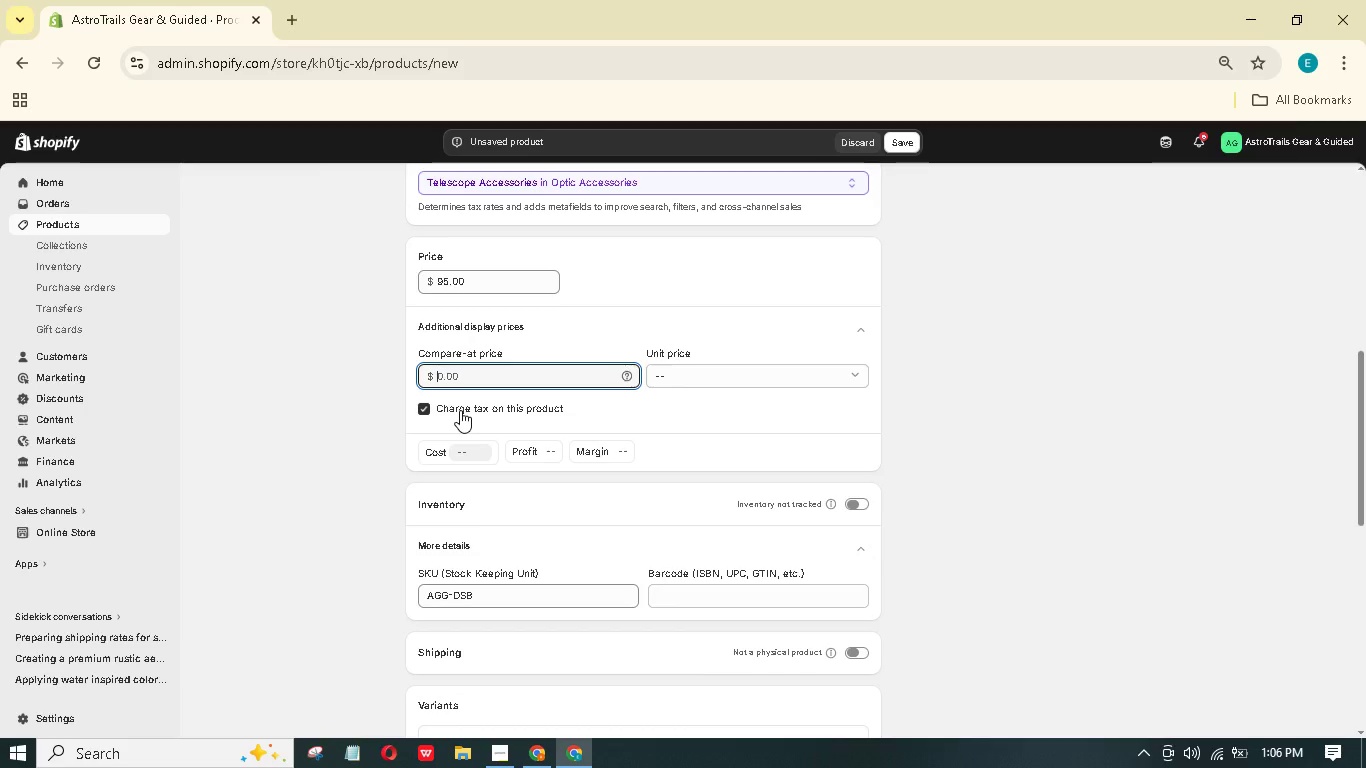 
key(Numpad2)
 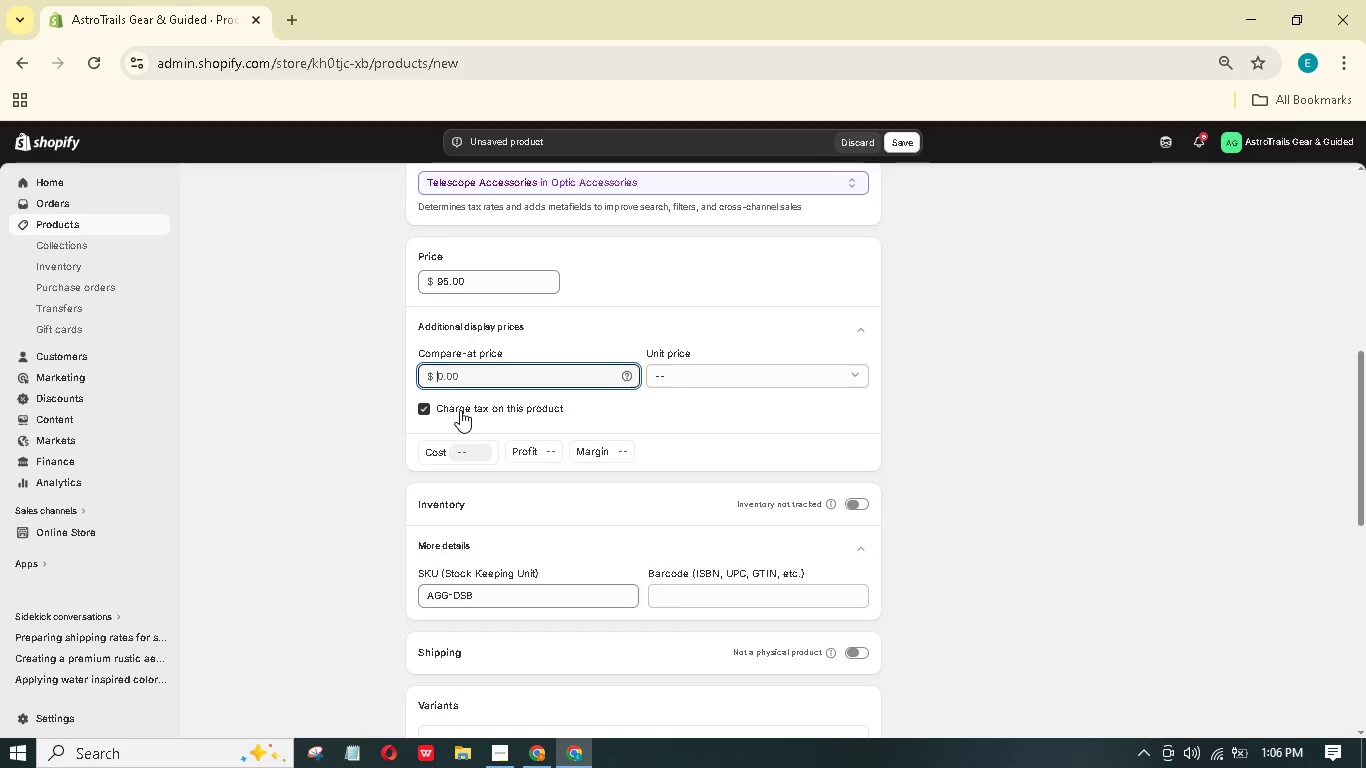 
key(Numpad5)
 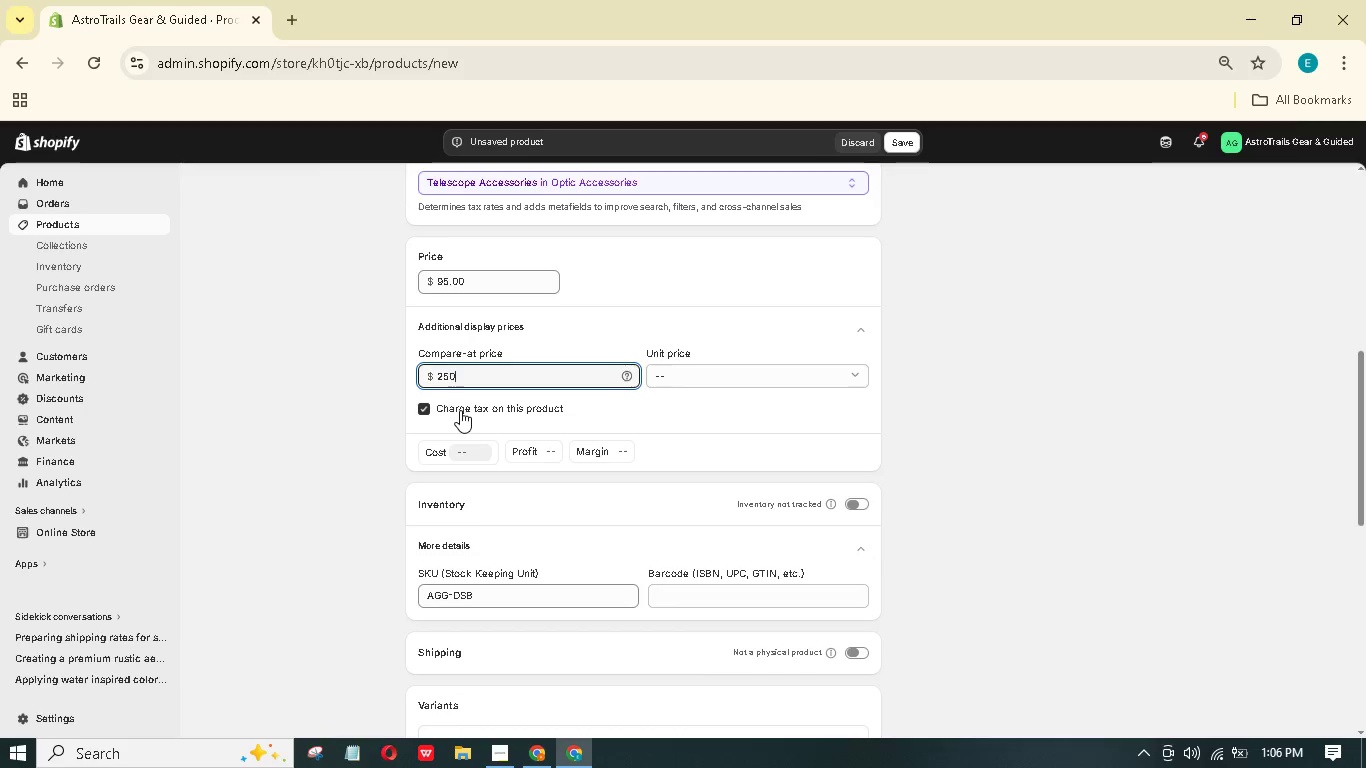 
key(Numpad0)
 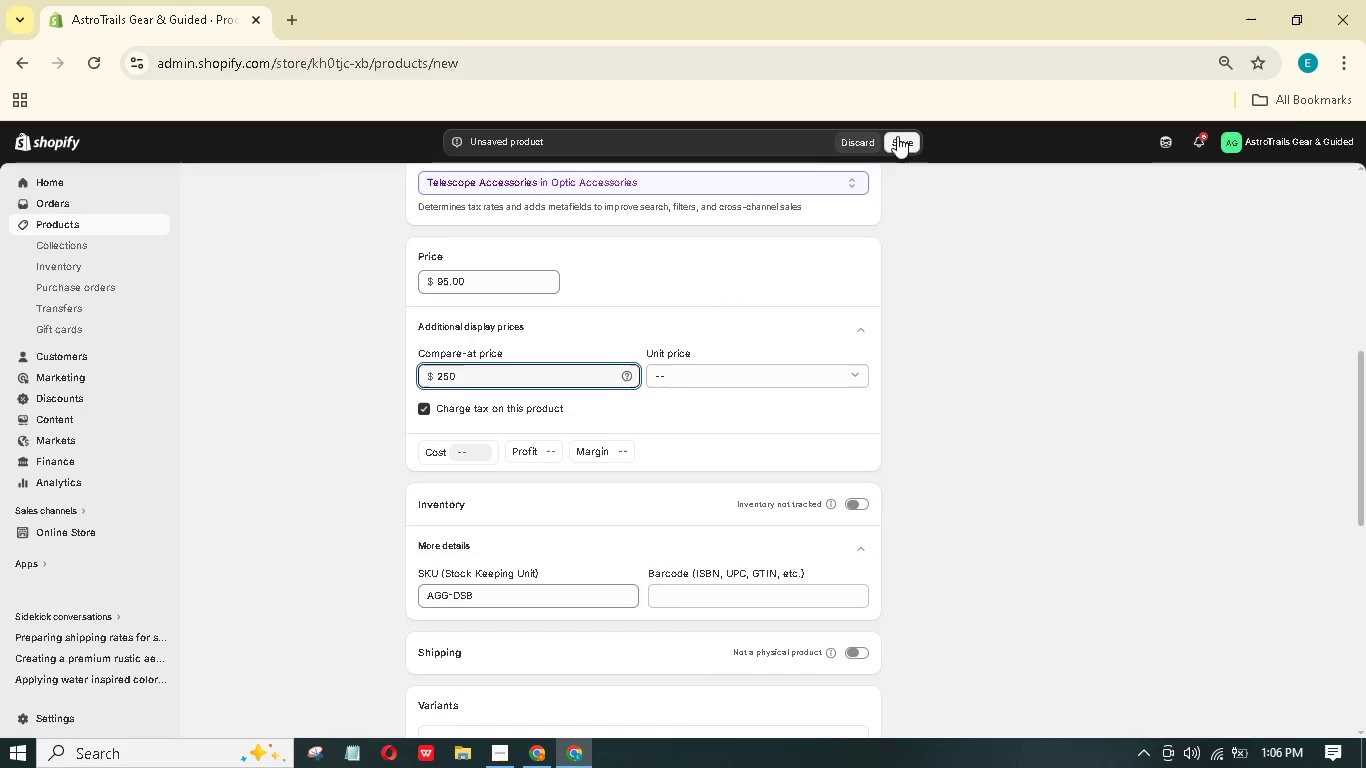 
left_click([897, 136])
 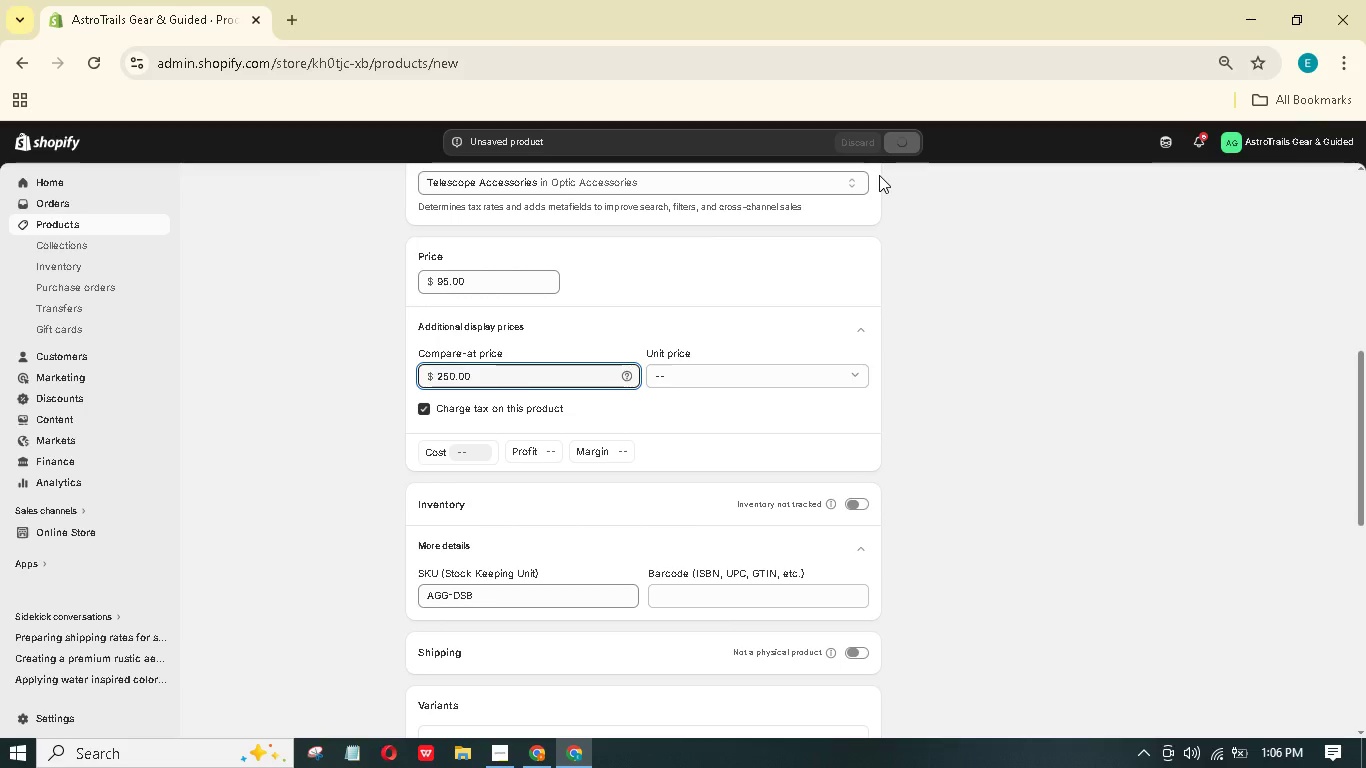 
wait(8.42)
 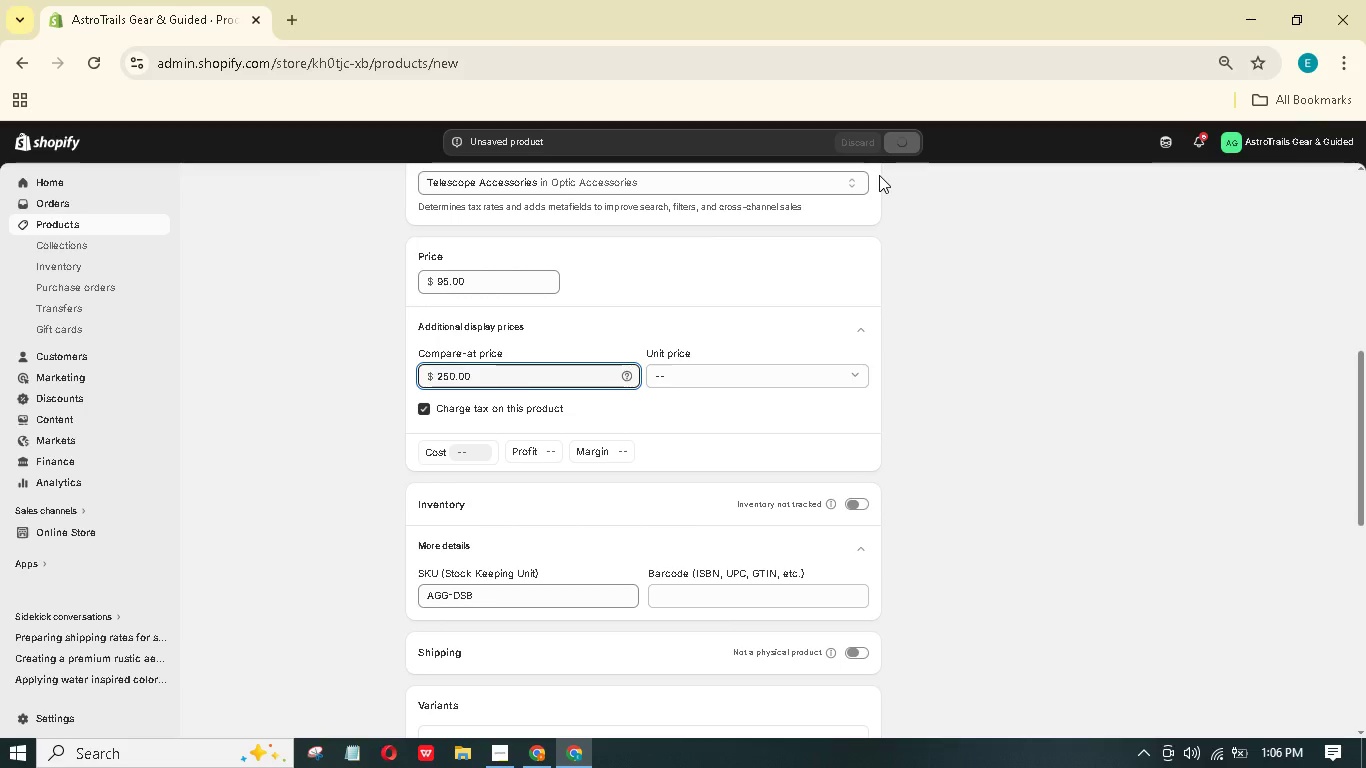 
scroll: coordinate [823, 511], scroll_direction: down, amount: 14.0
 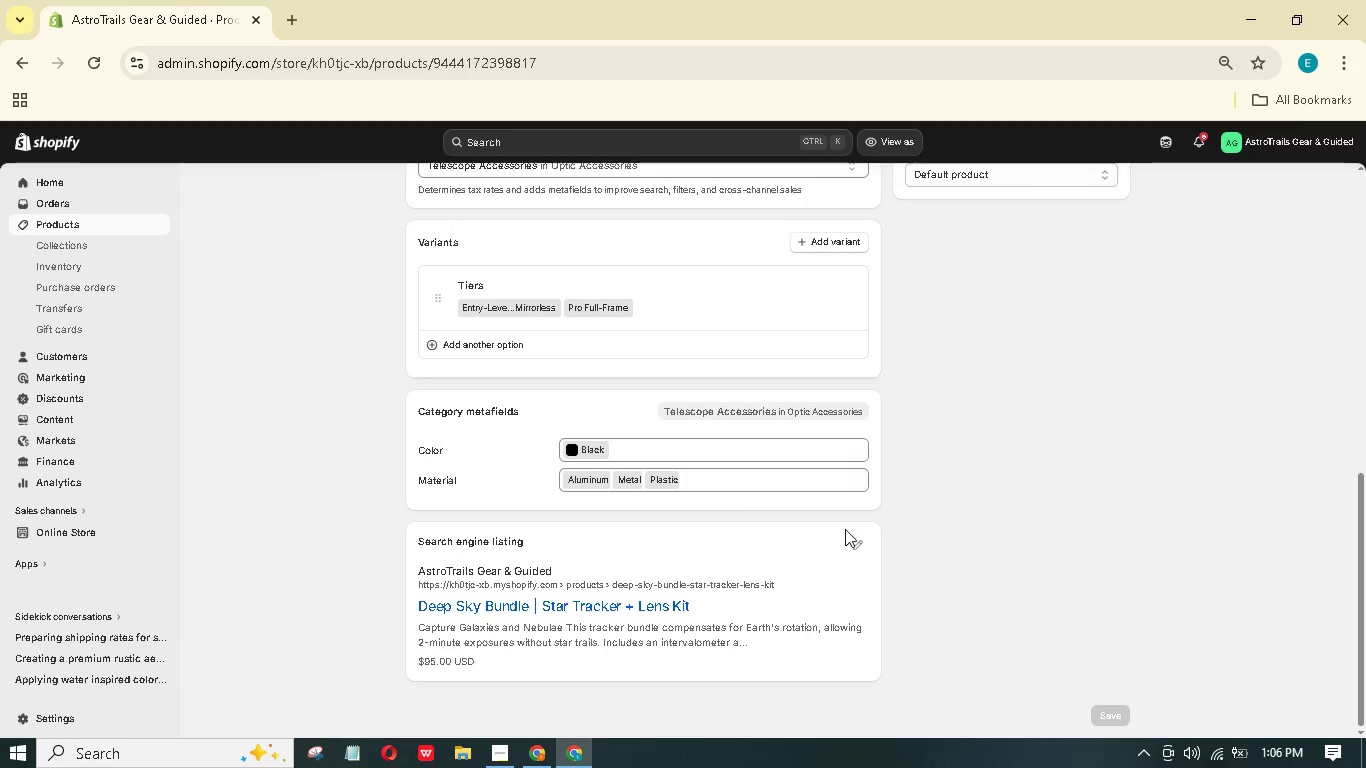 
scroll: coordinate [848, 524], scroll_direction: up, amount: 3.0
 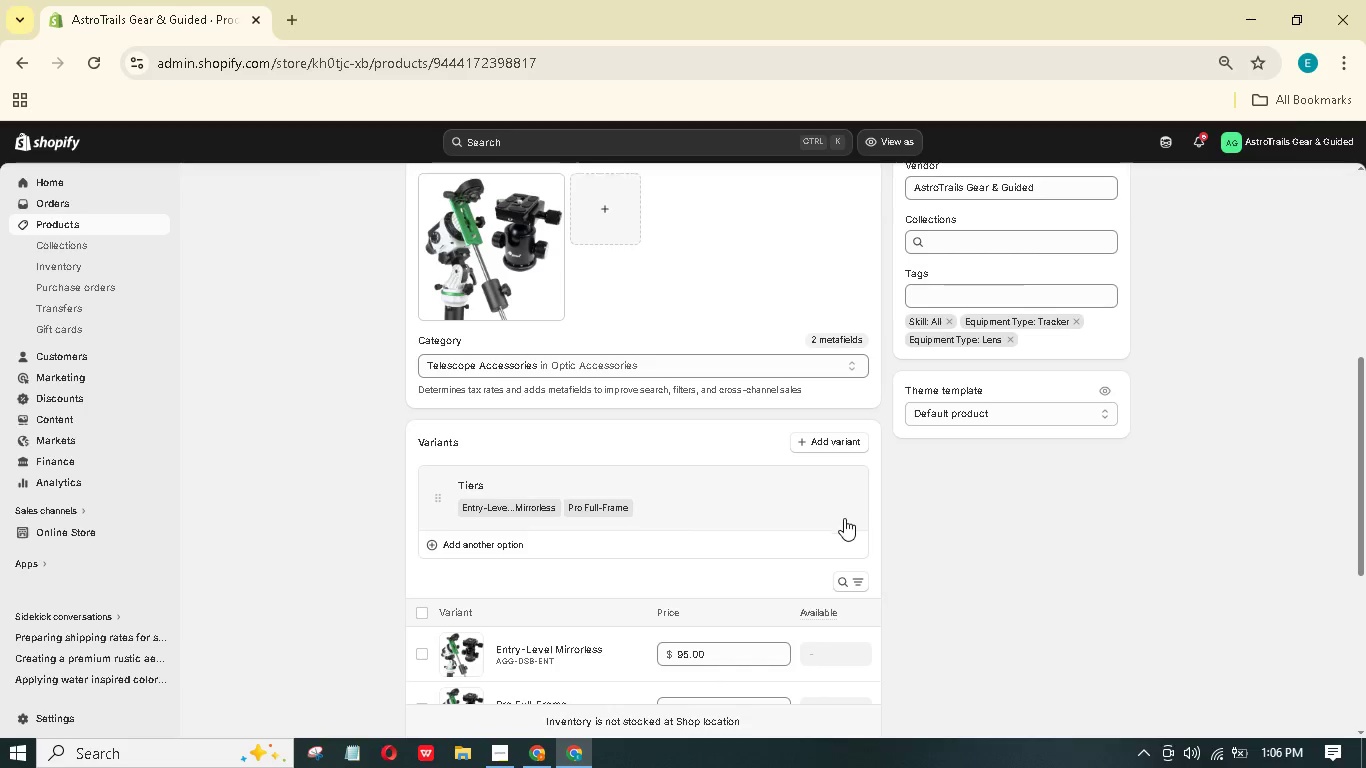 
scroll: coordinate [841, 524], scroll_direction: down, amount: 4.0
 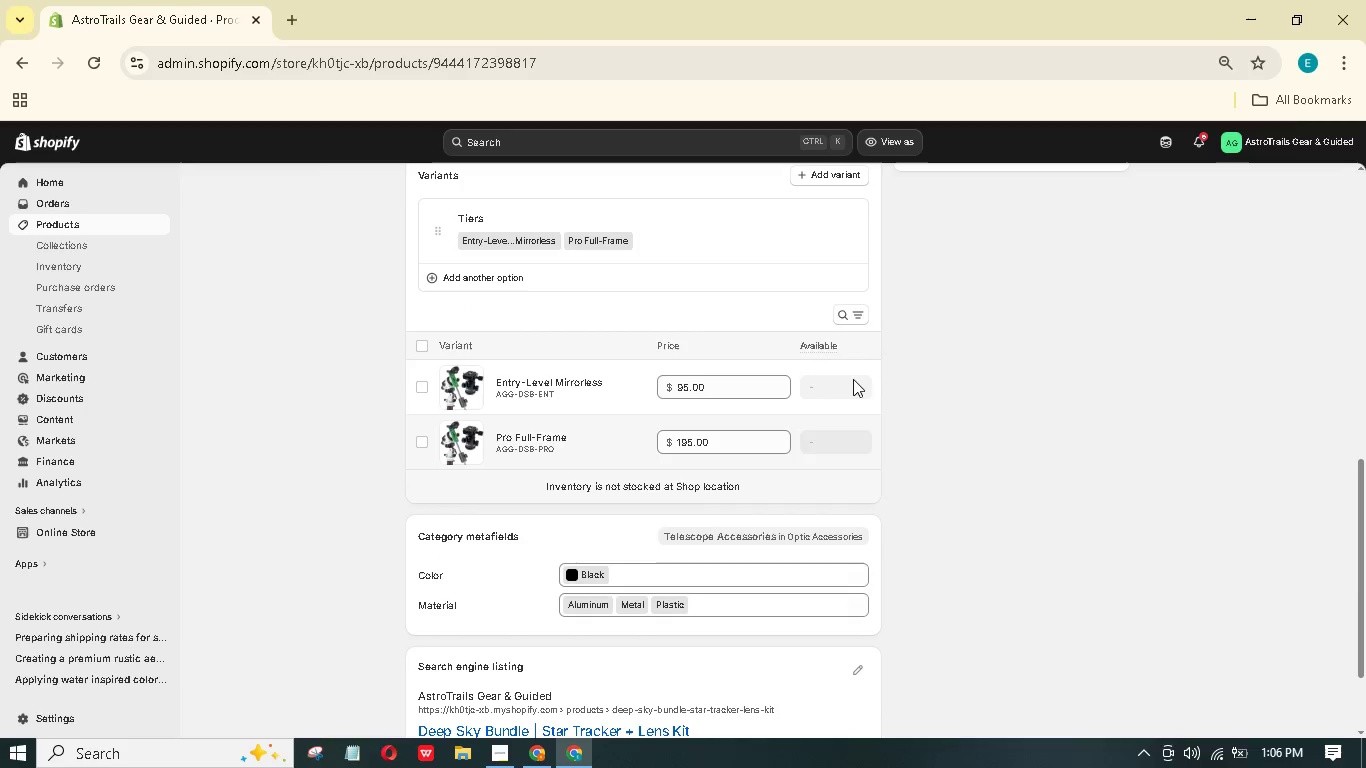 
scroll: coordinate [927, 400], scroll_direction: up, amount: 10.0
 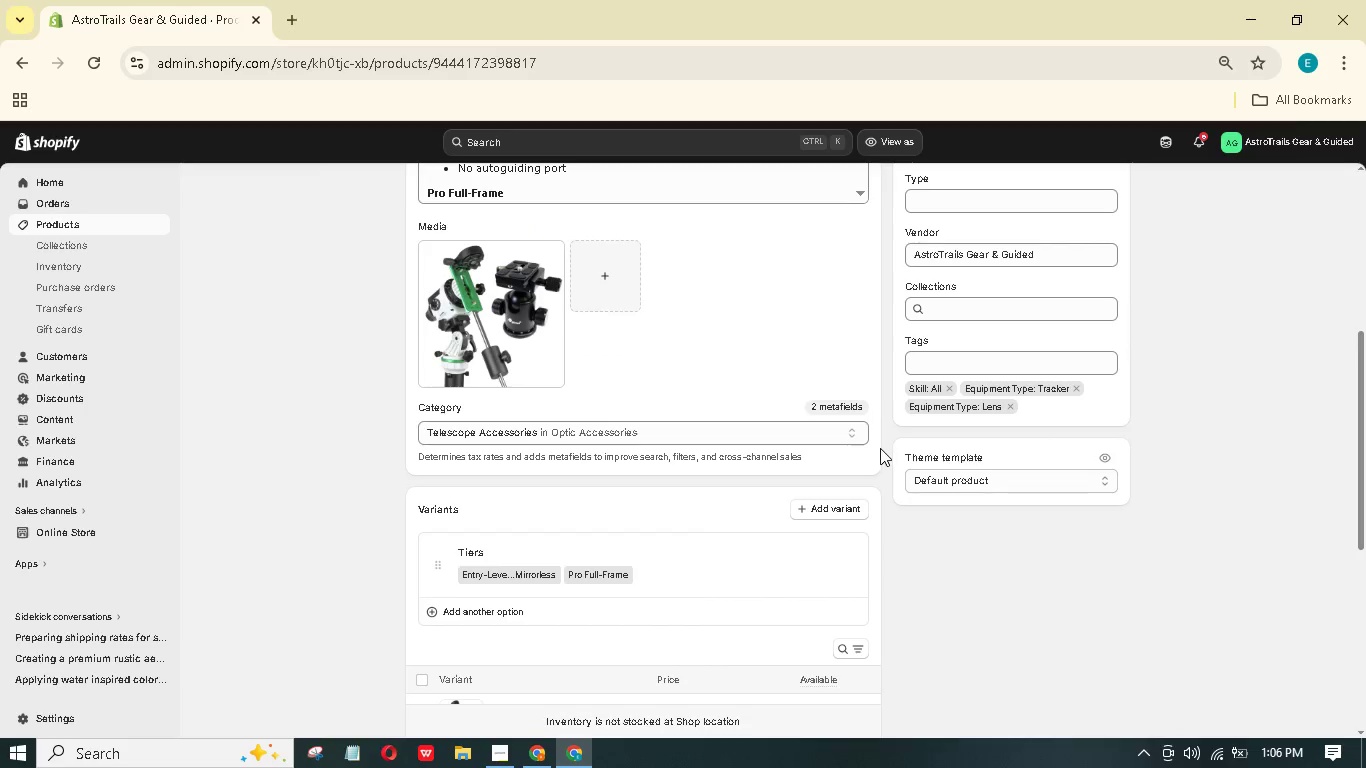 
scroll: coordinate [922, 547], scroll_direction: down, amount: 10.0
 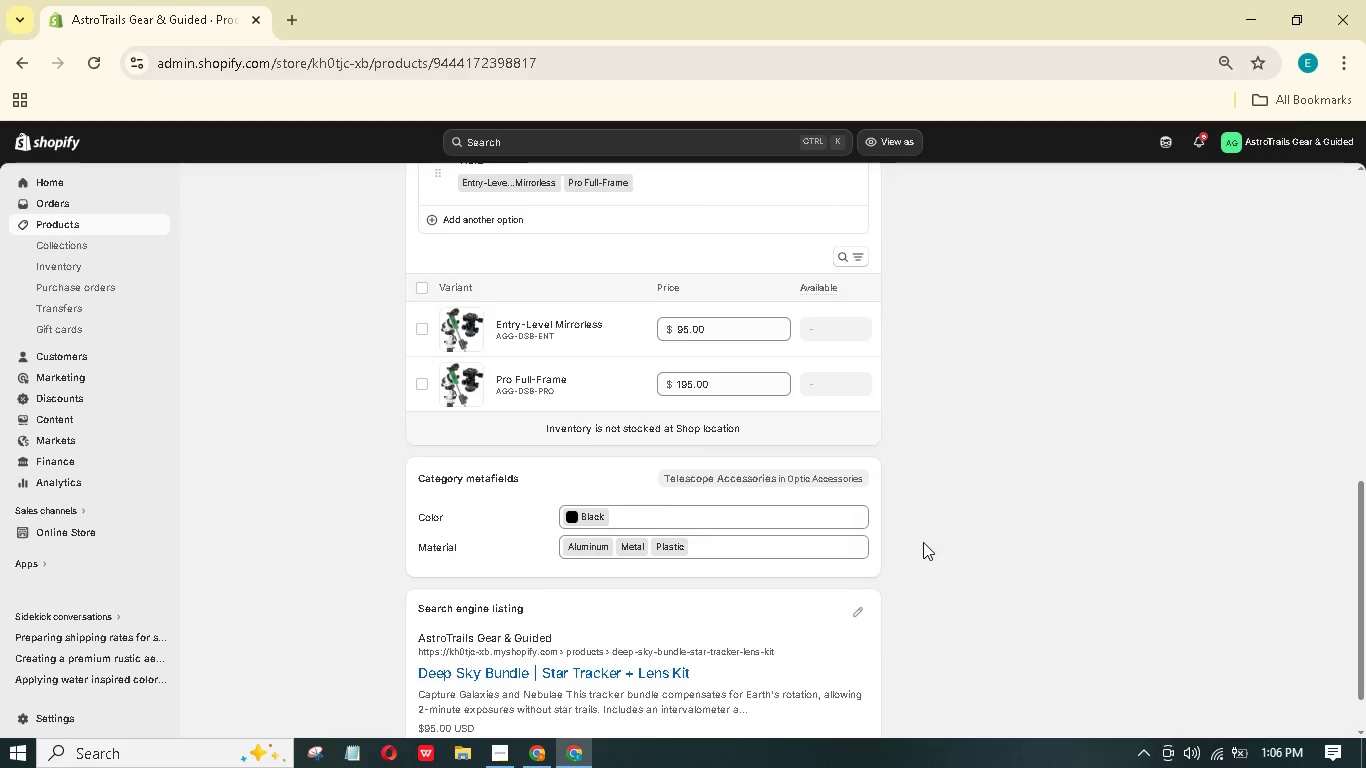 
scroll: coordinate [922, 539], scroll_direction: up, amount: 16.0
 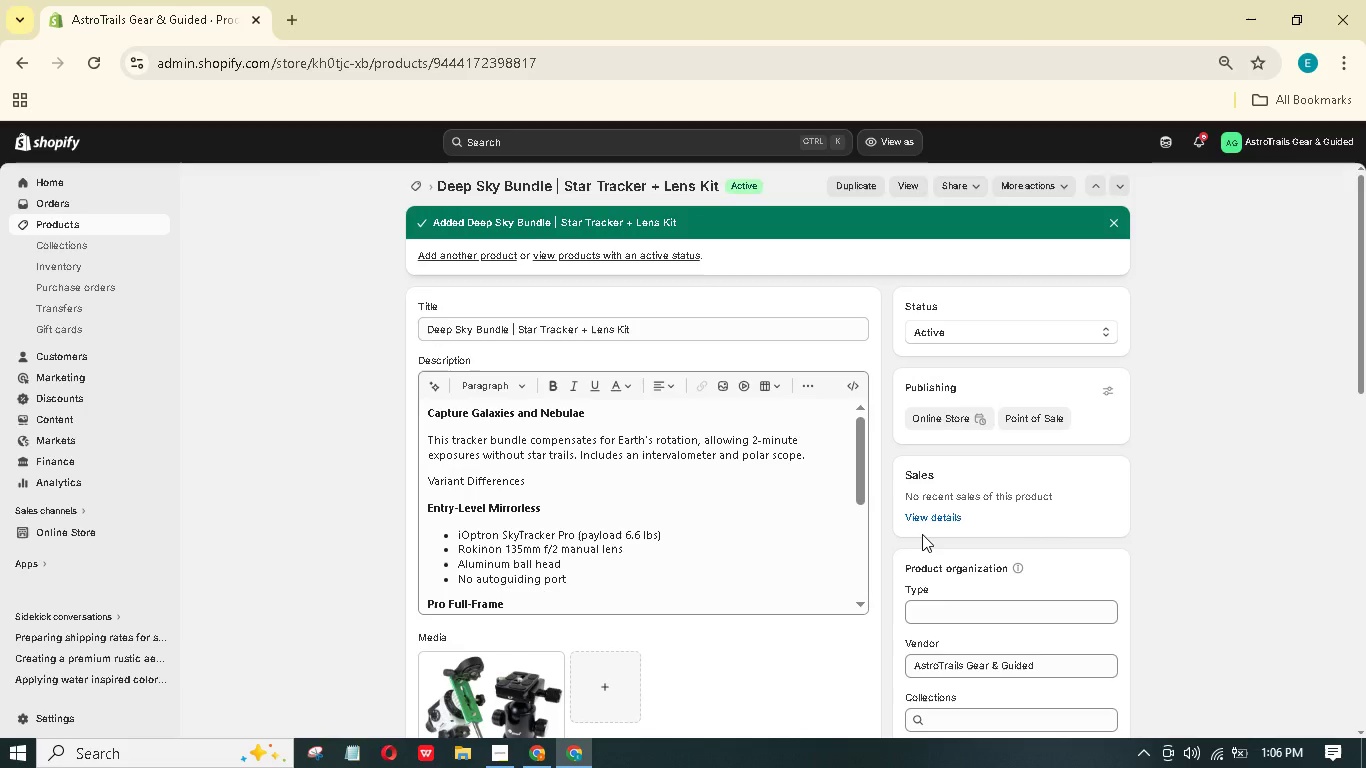 
scroll: coordinate [911, 540], scroll_direction: down, amount: 8.0
 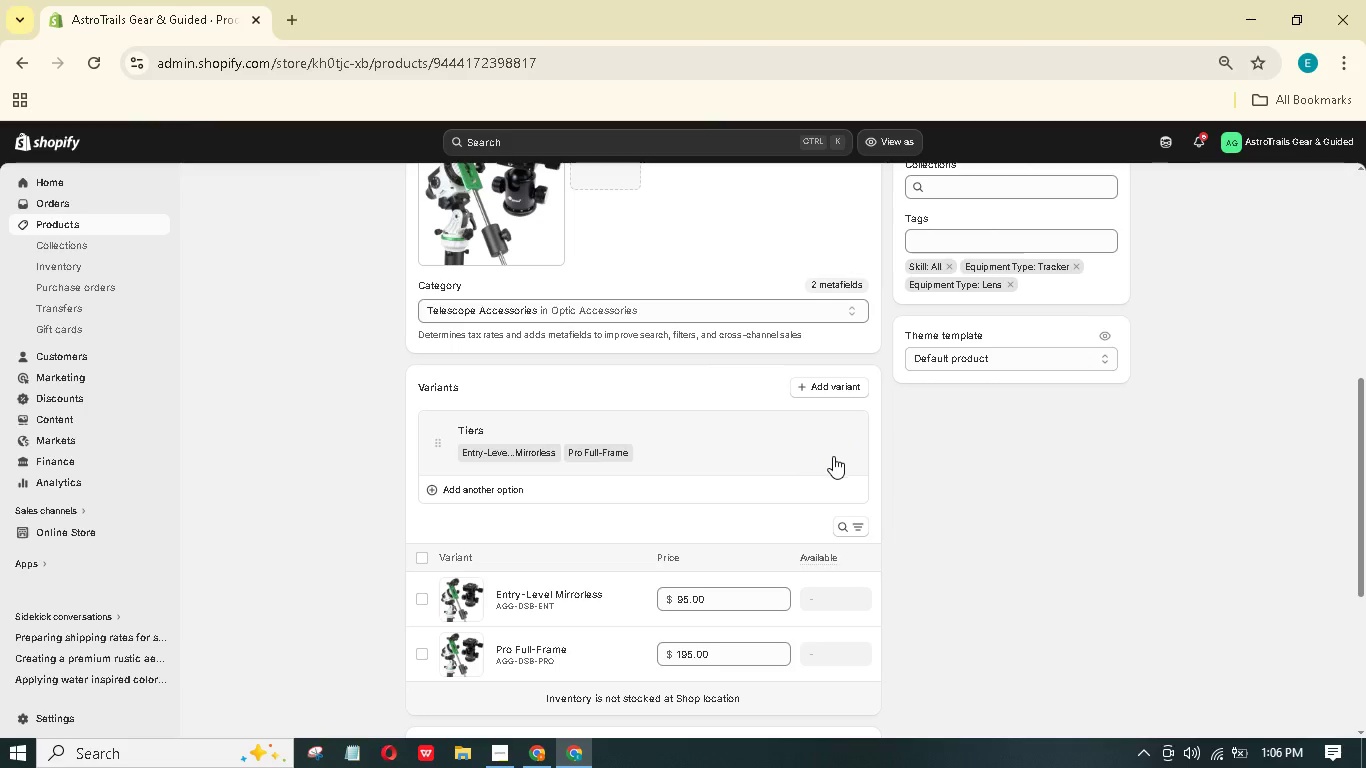 
left_click([833, 457])
 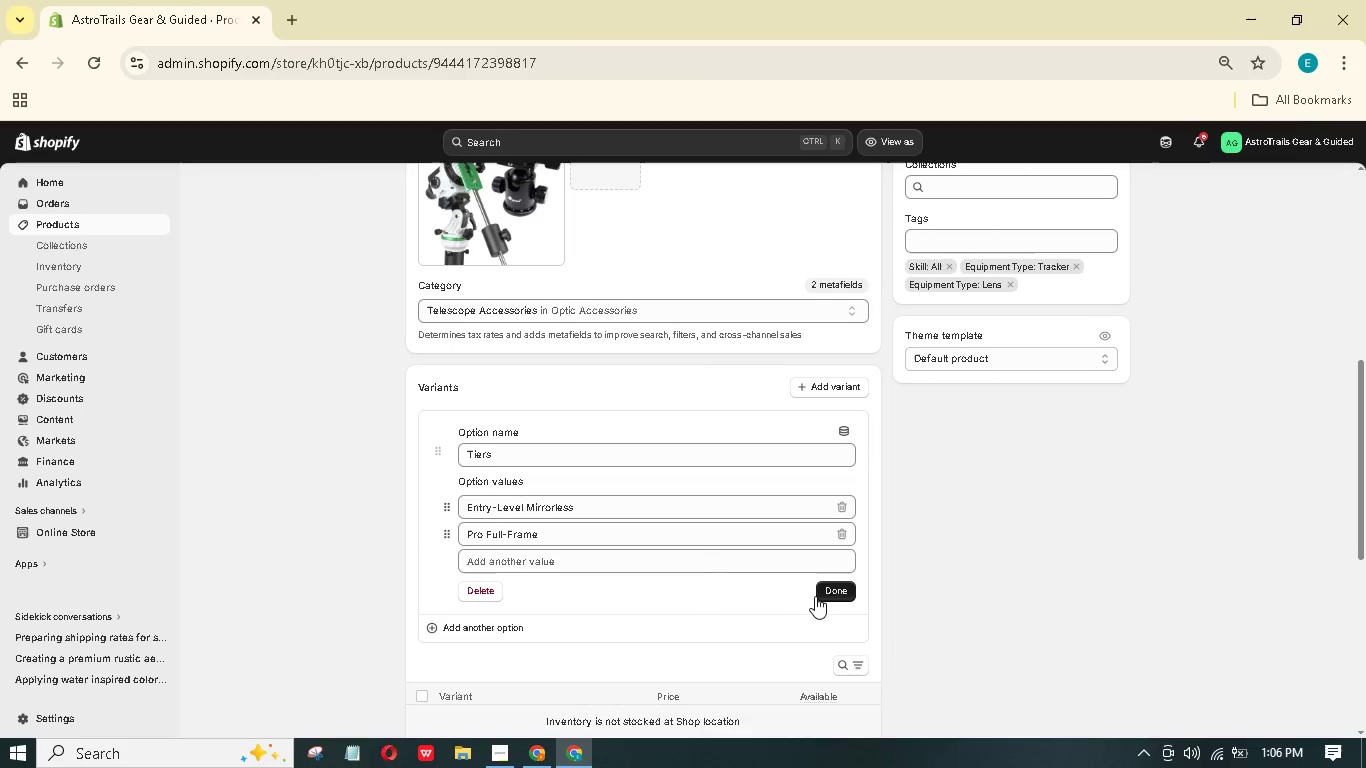 
left_click([831, 595])
 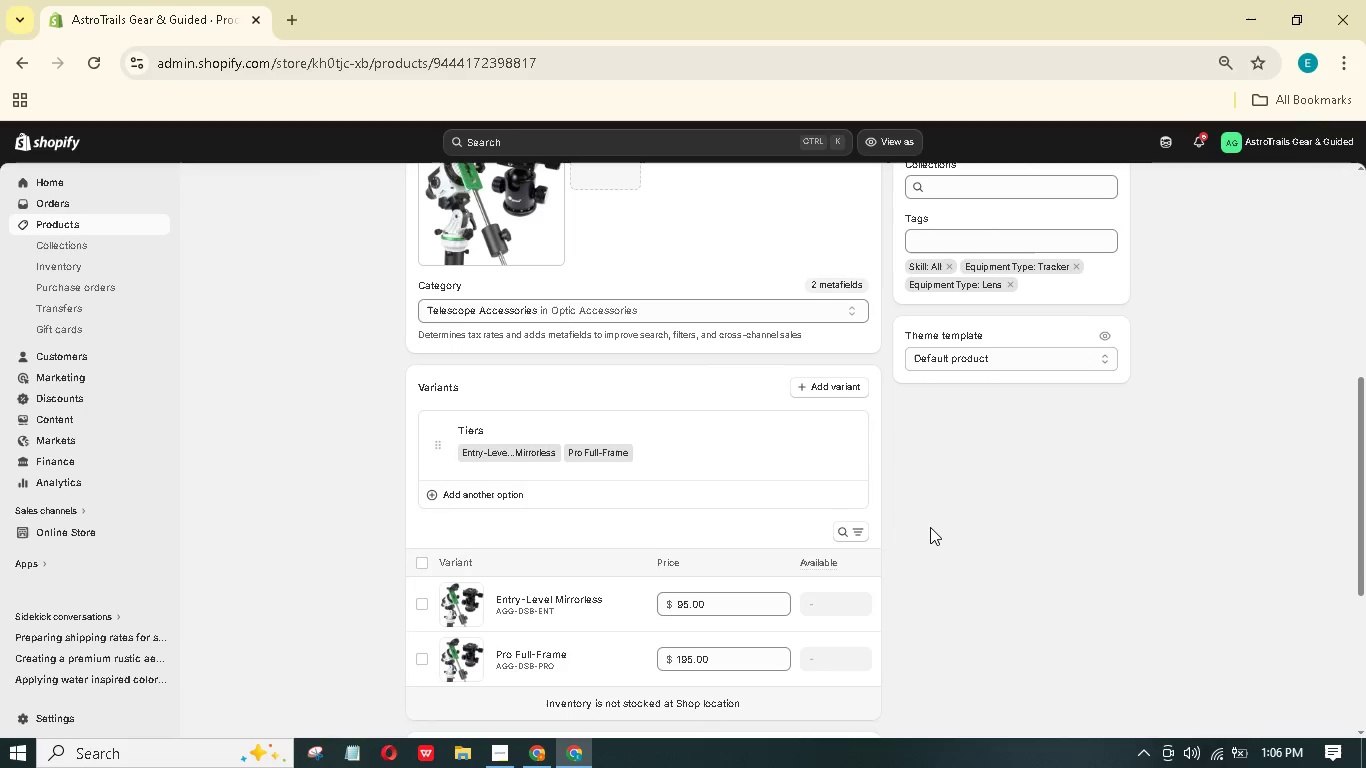 
scroll: coordinate [930, 526], scroll_direction: down, amount: 2.0
 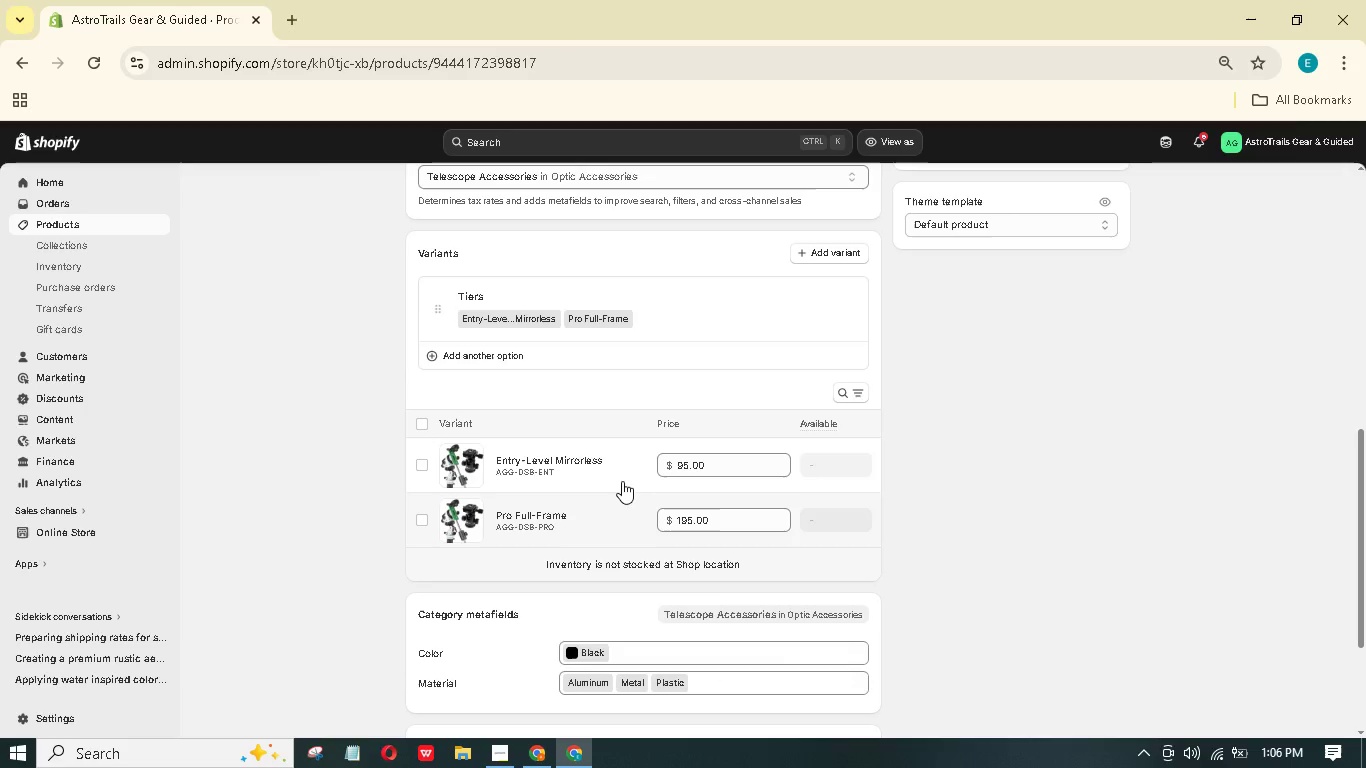 
left_click([616, 477])
 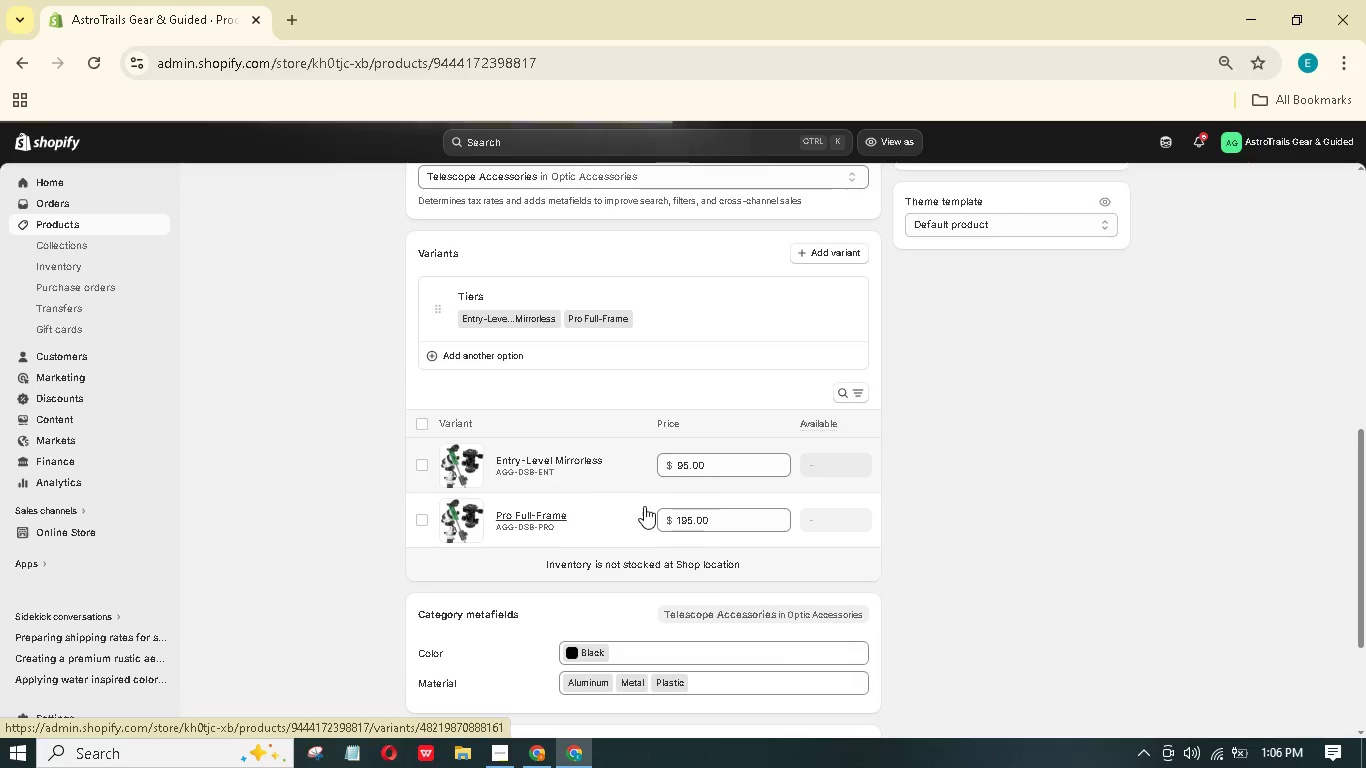 
left_click([631, 463])
 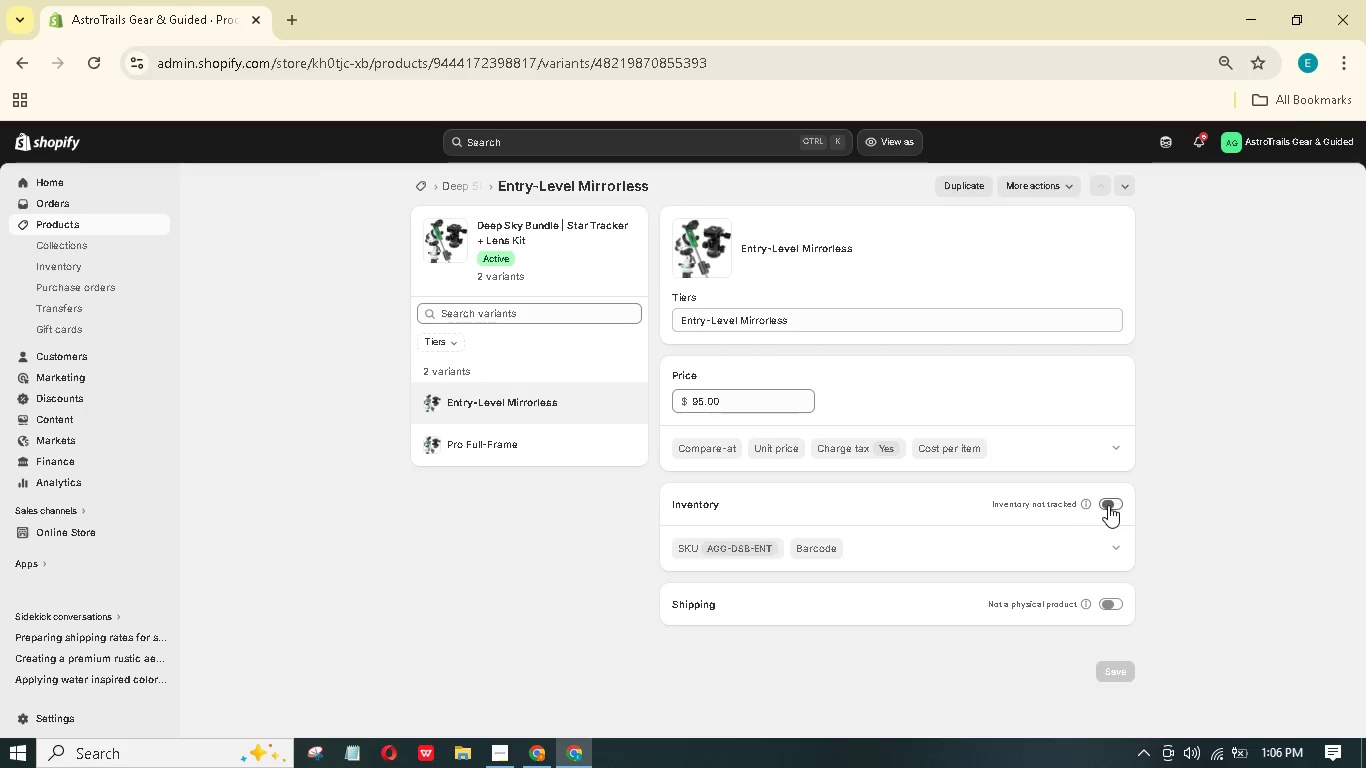 
wait(6.34)
 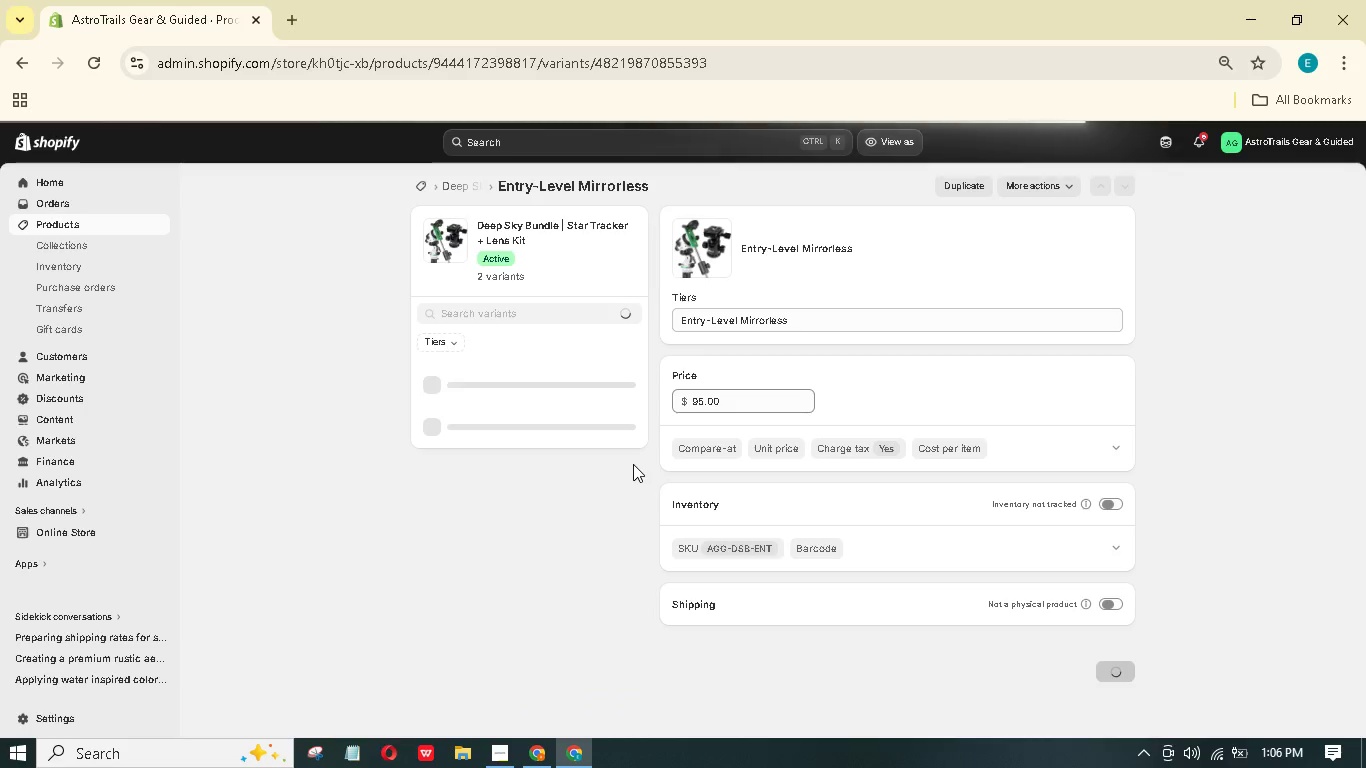 
scroll: coordinate [1104, 514], scroll_direction: down, amount: 2.0
 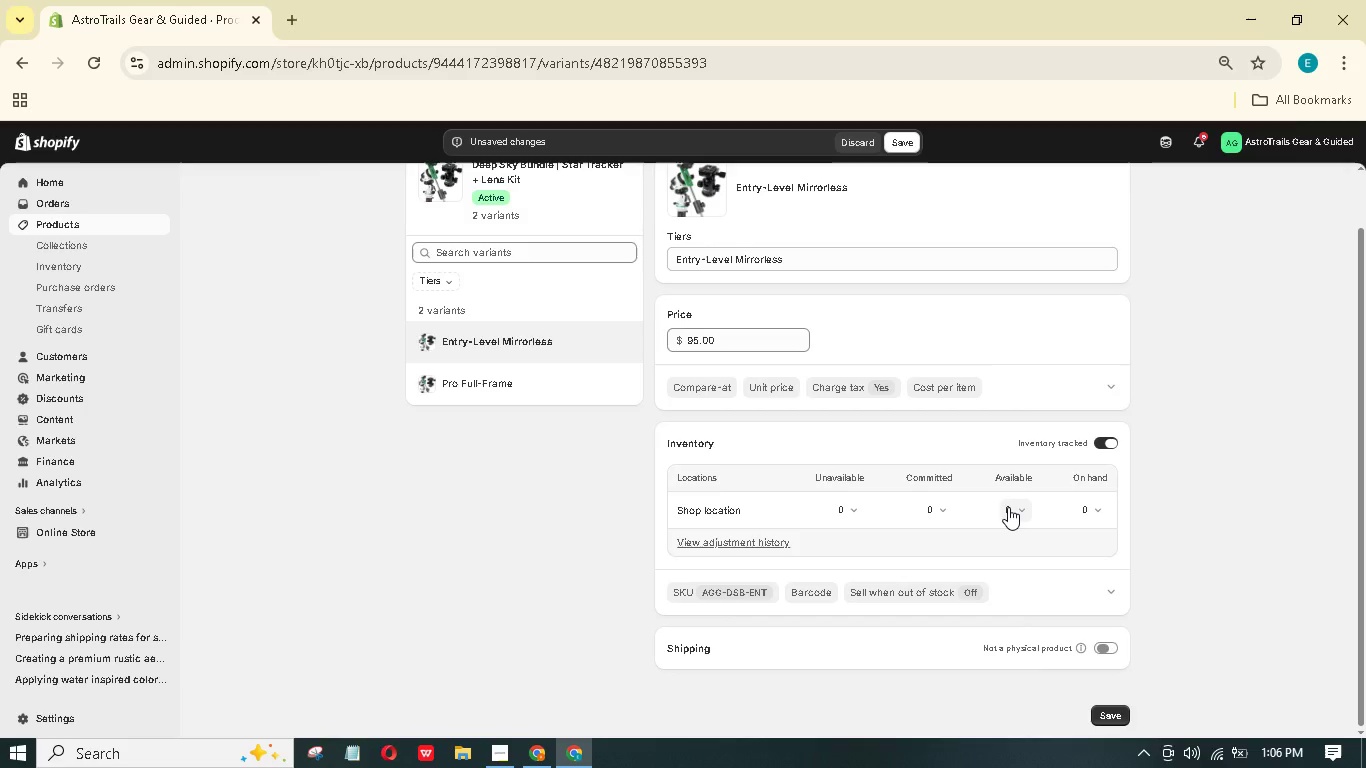 
mouse_move([1045, 526])
 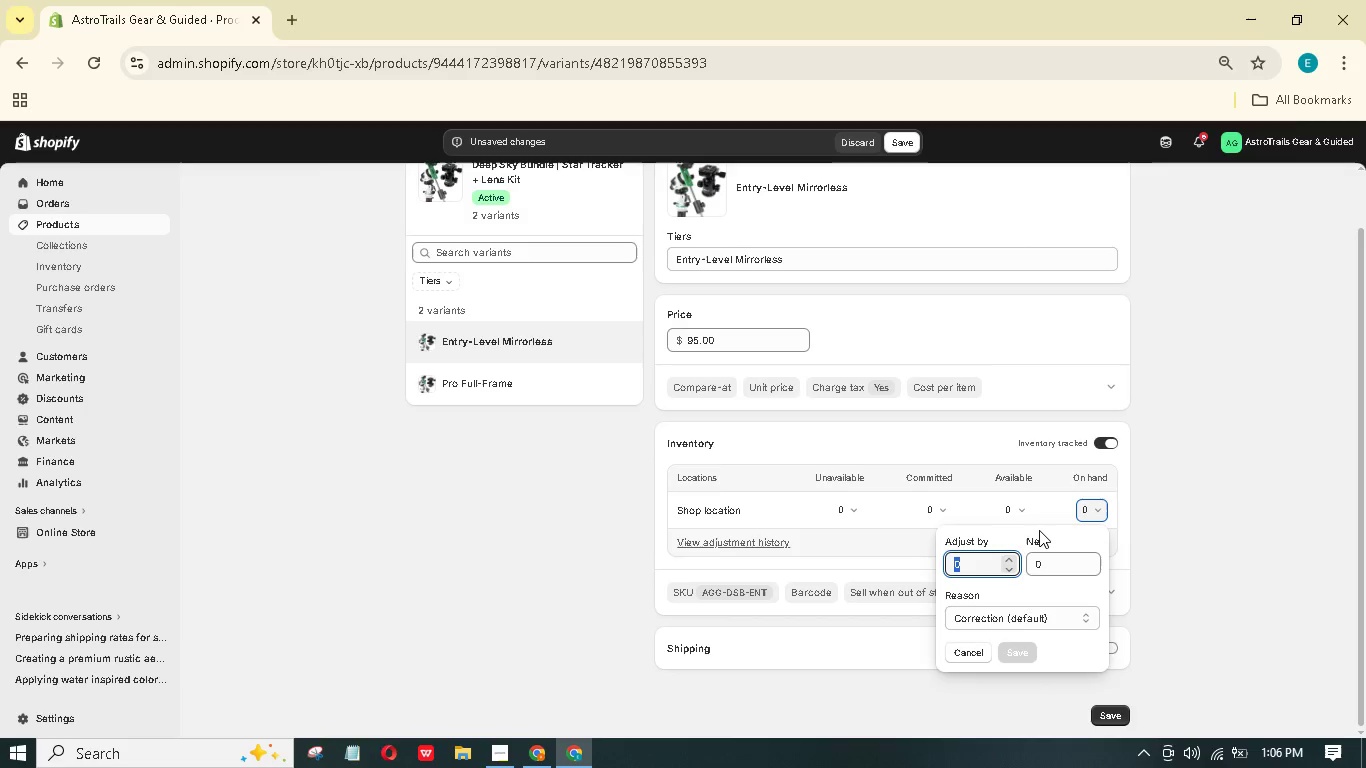 
type(50)
 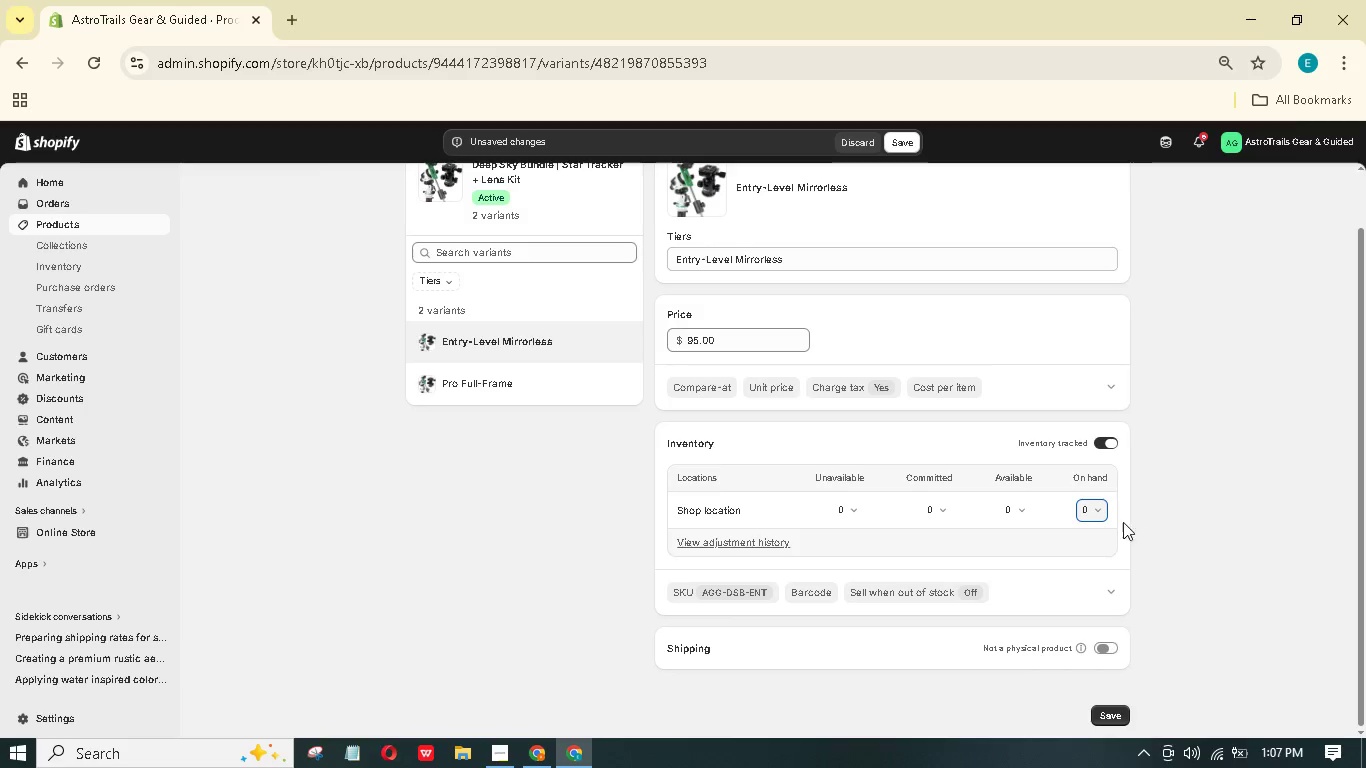 
left_click([1082, 512])
 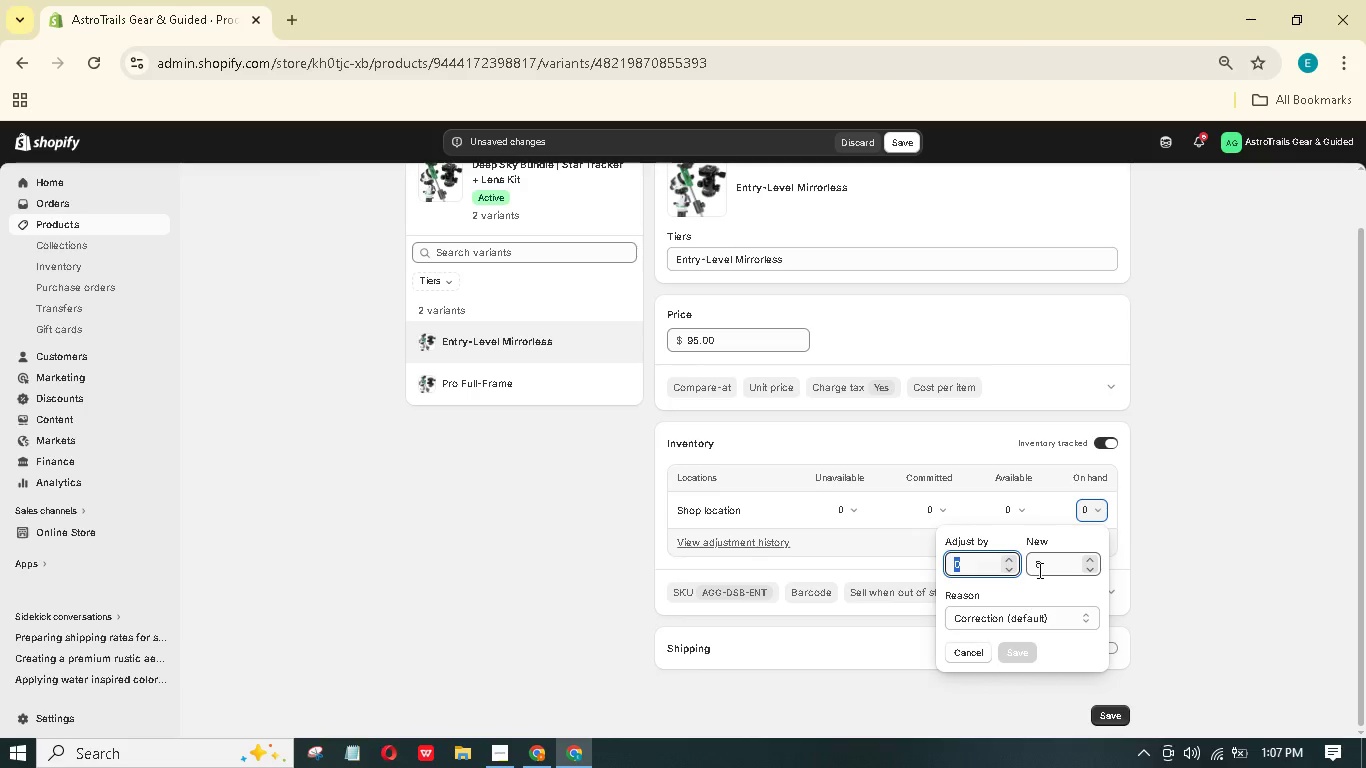 
type(50)
 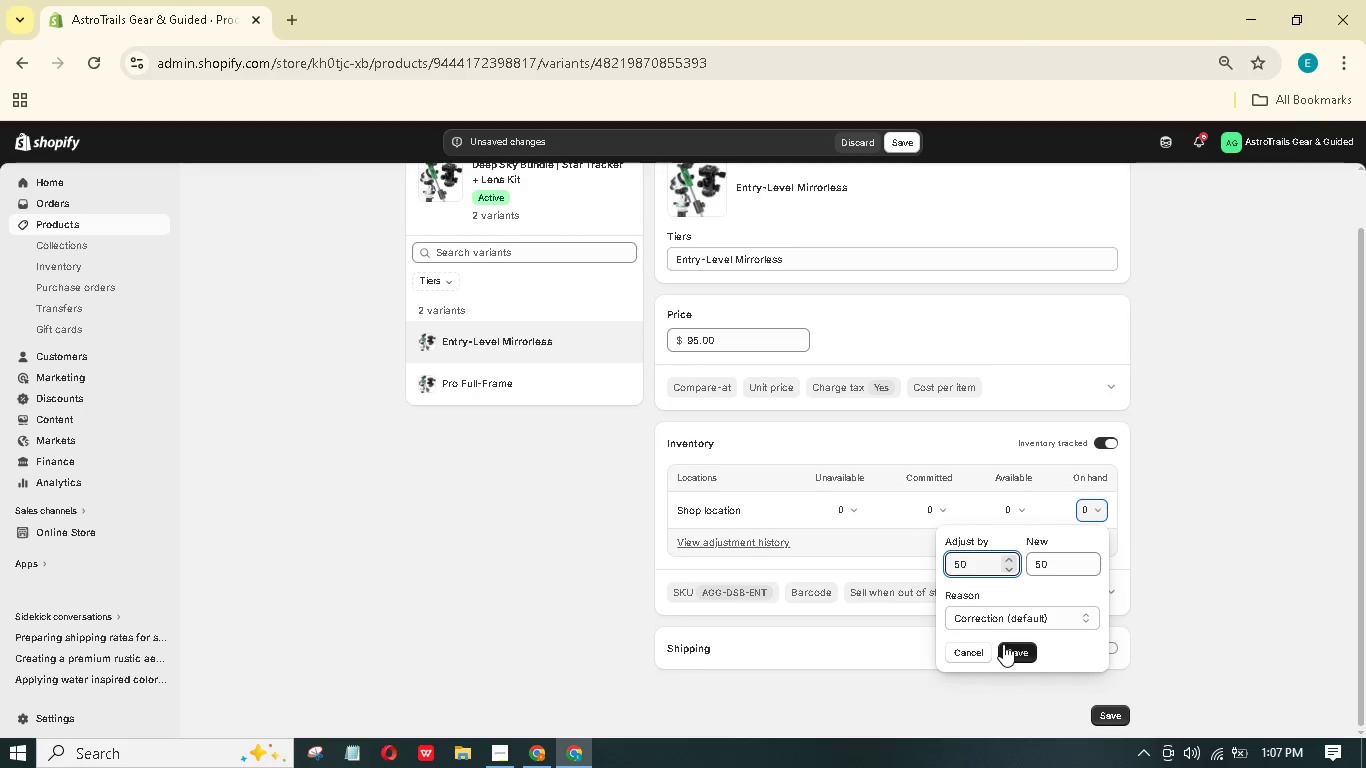 
left_click([1009, 648])
 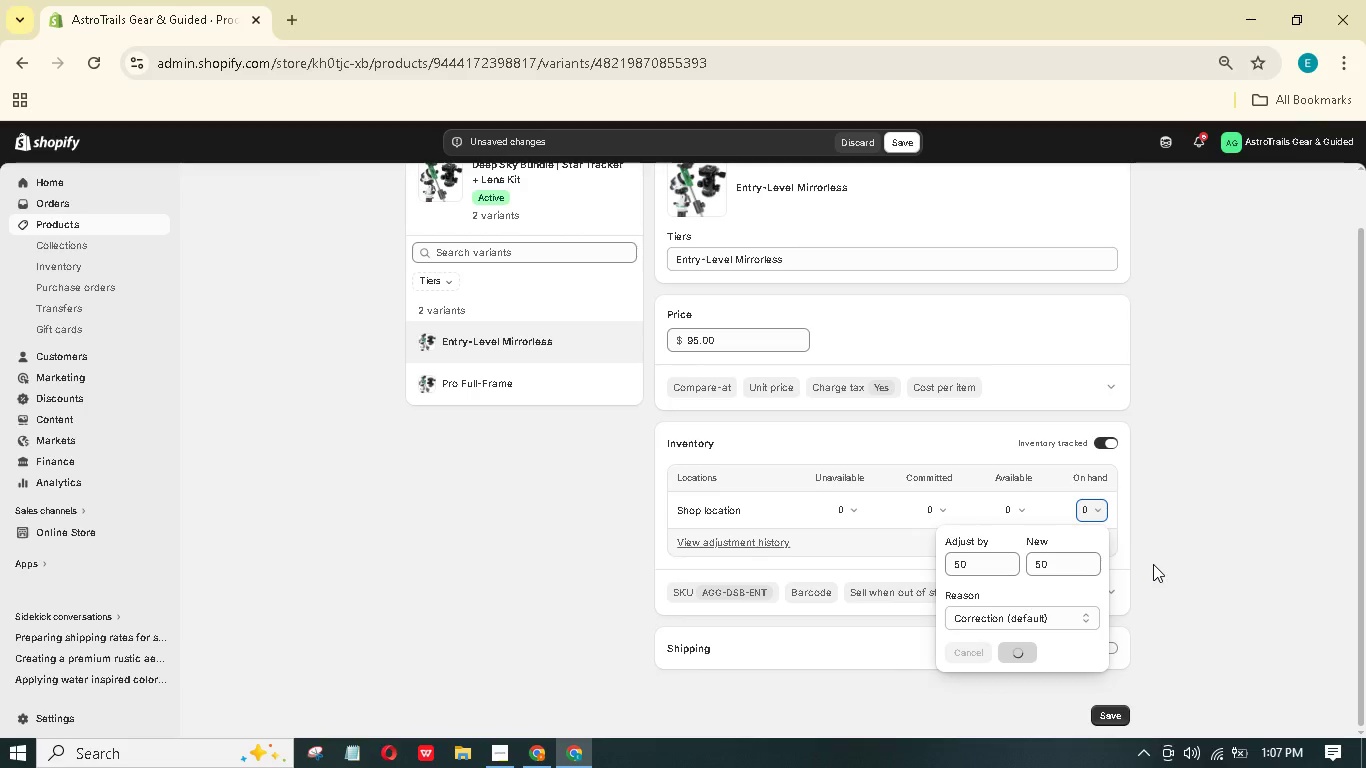 
wait(12.14)
 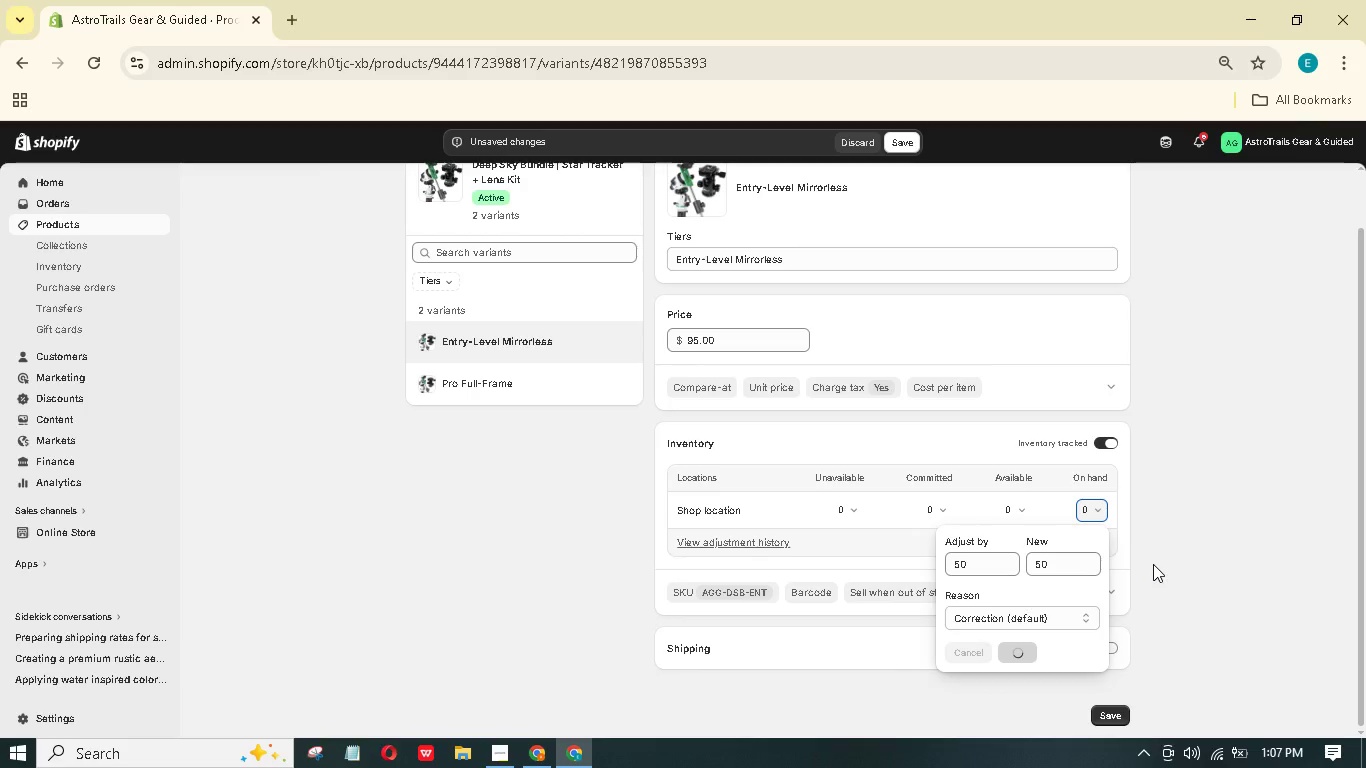 
scroll: coordinate [1163, 538], scroll_direction: down, amount: 1.0
 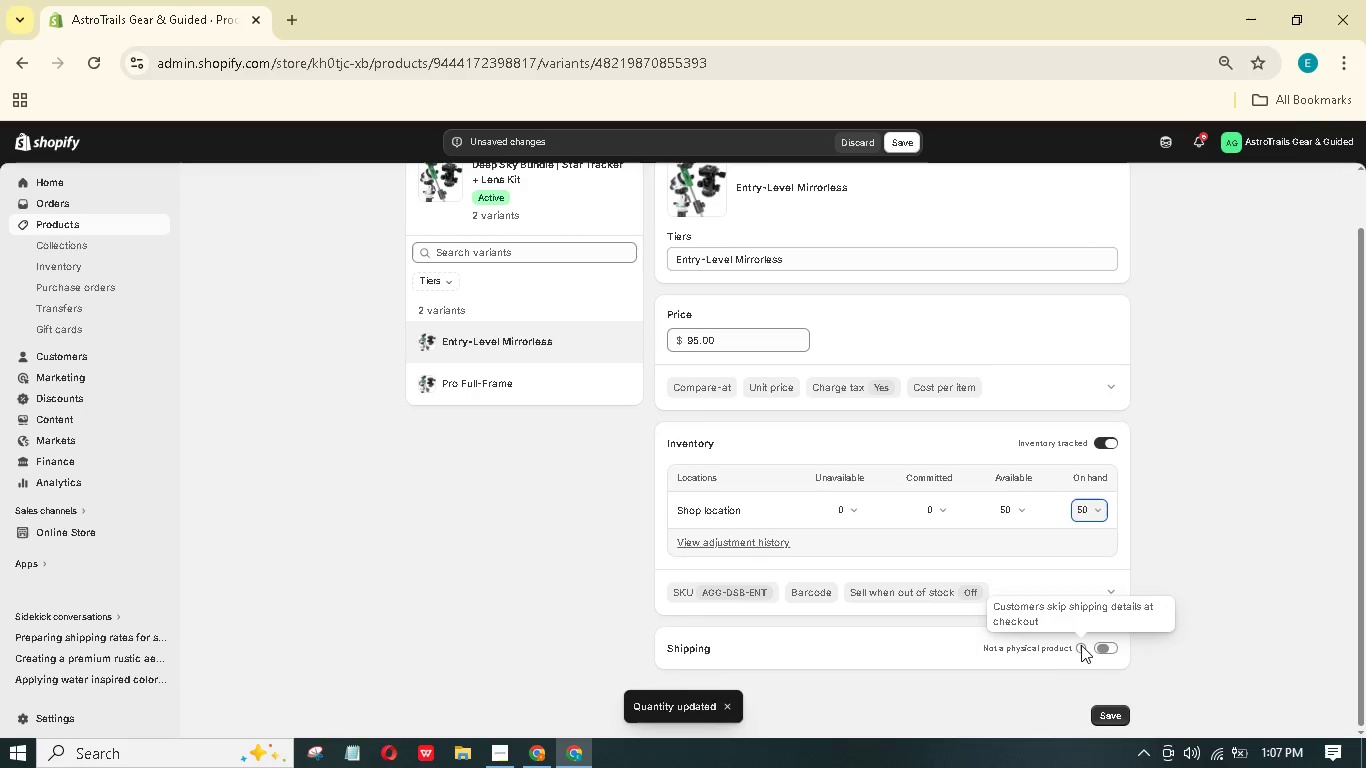 
left_click([1097, 647])
 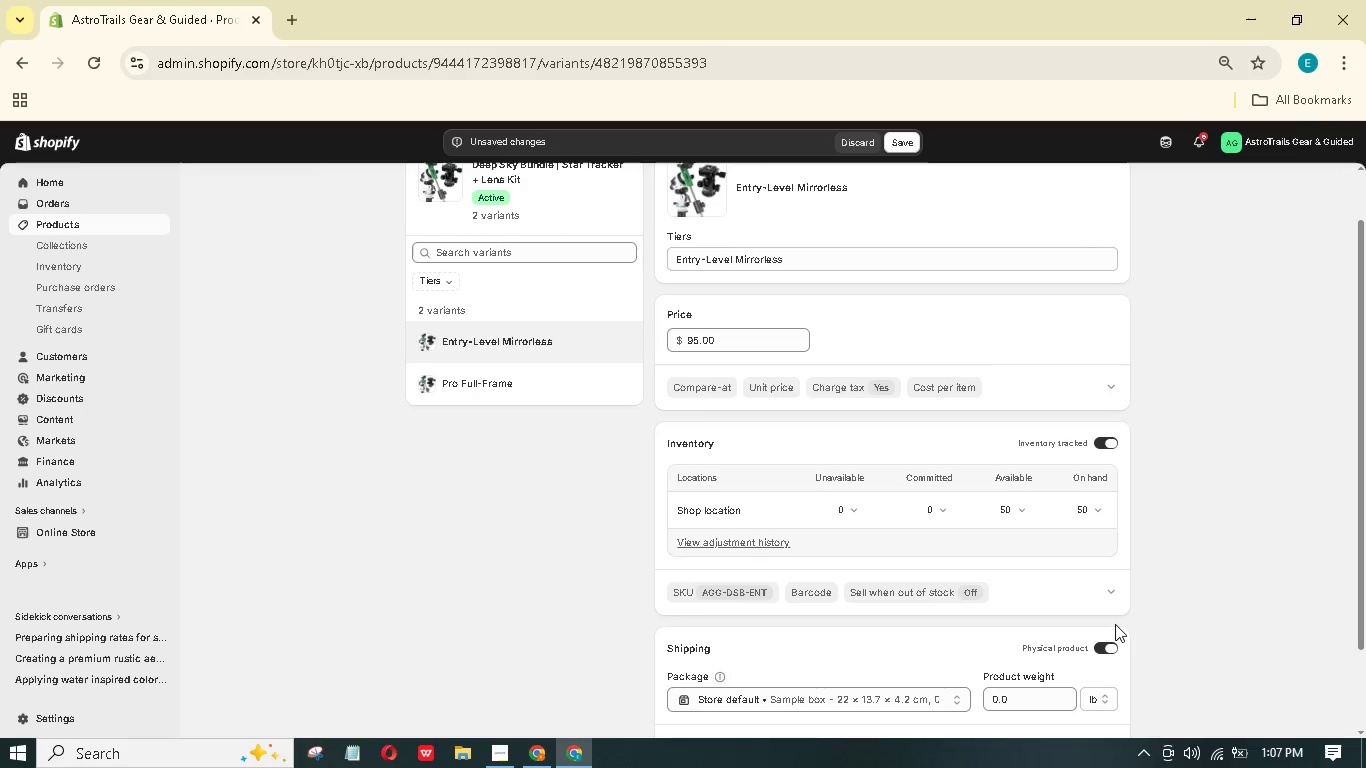 
scroll: coordinate [1129, 603], scroll_direction: down, amount: 3.0
 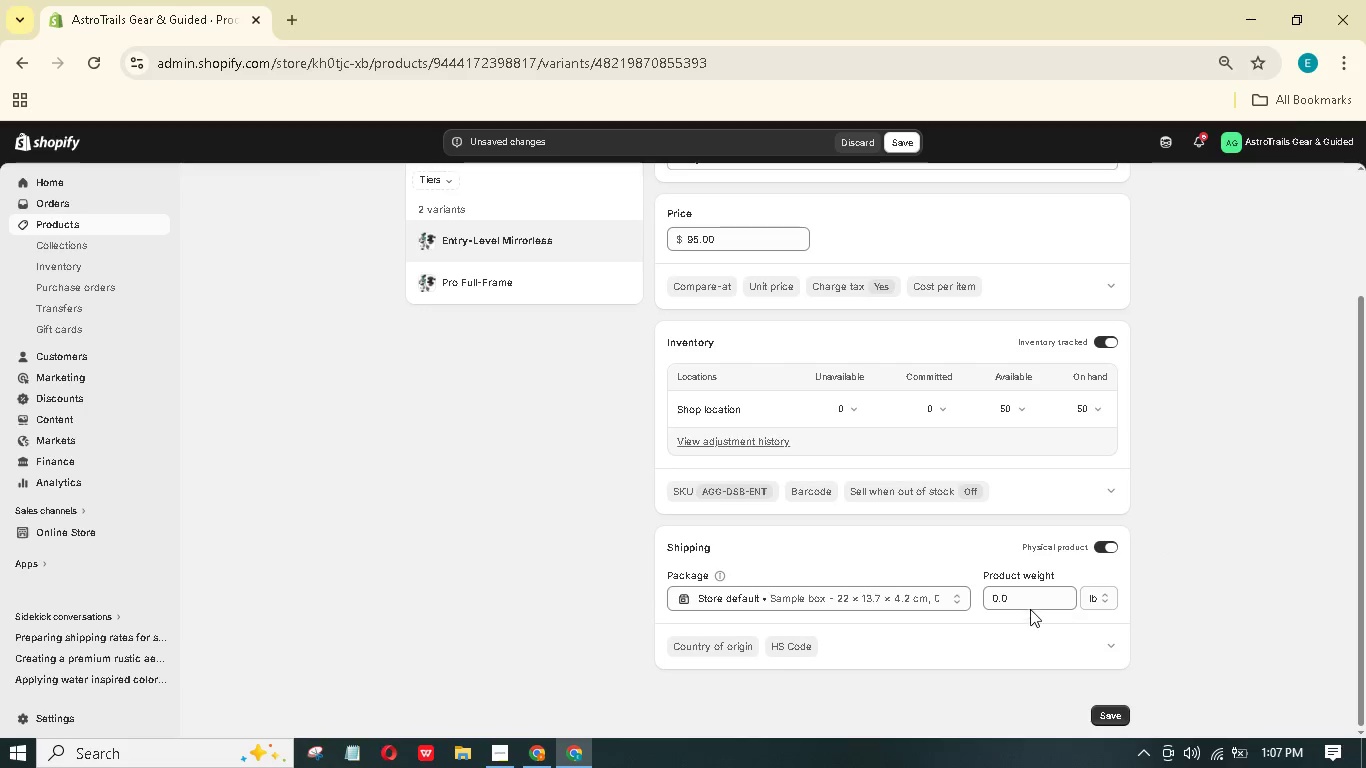 
left_click([1029, 600])
 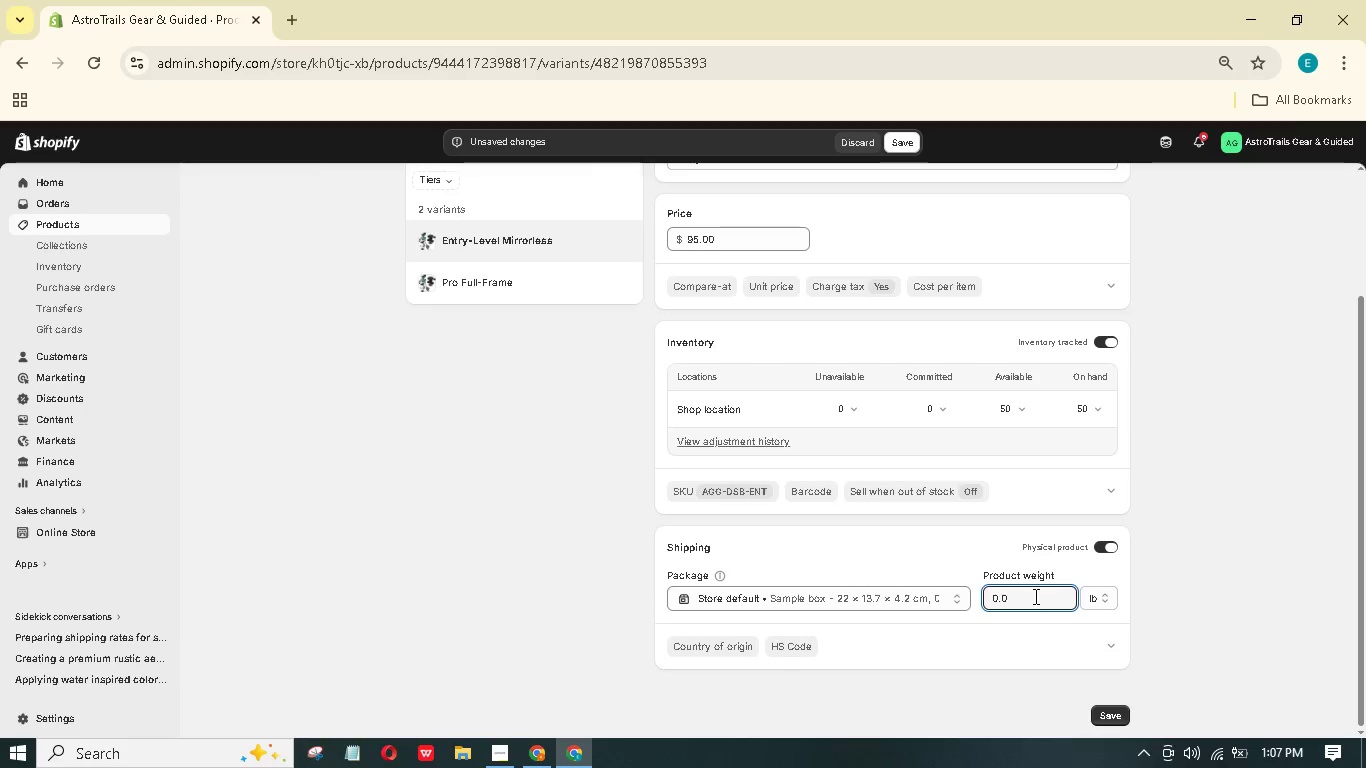 
left_click_drag(start_coordinate=[1036, 596], to_coordinate=[958, 605])
 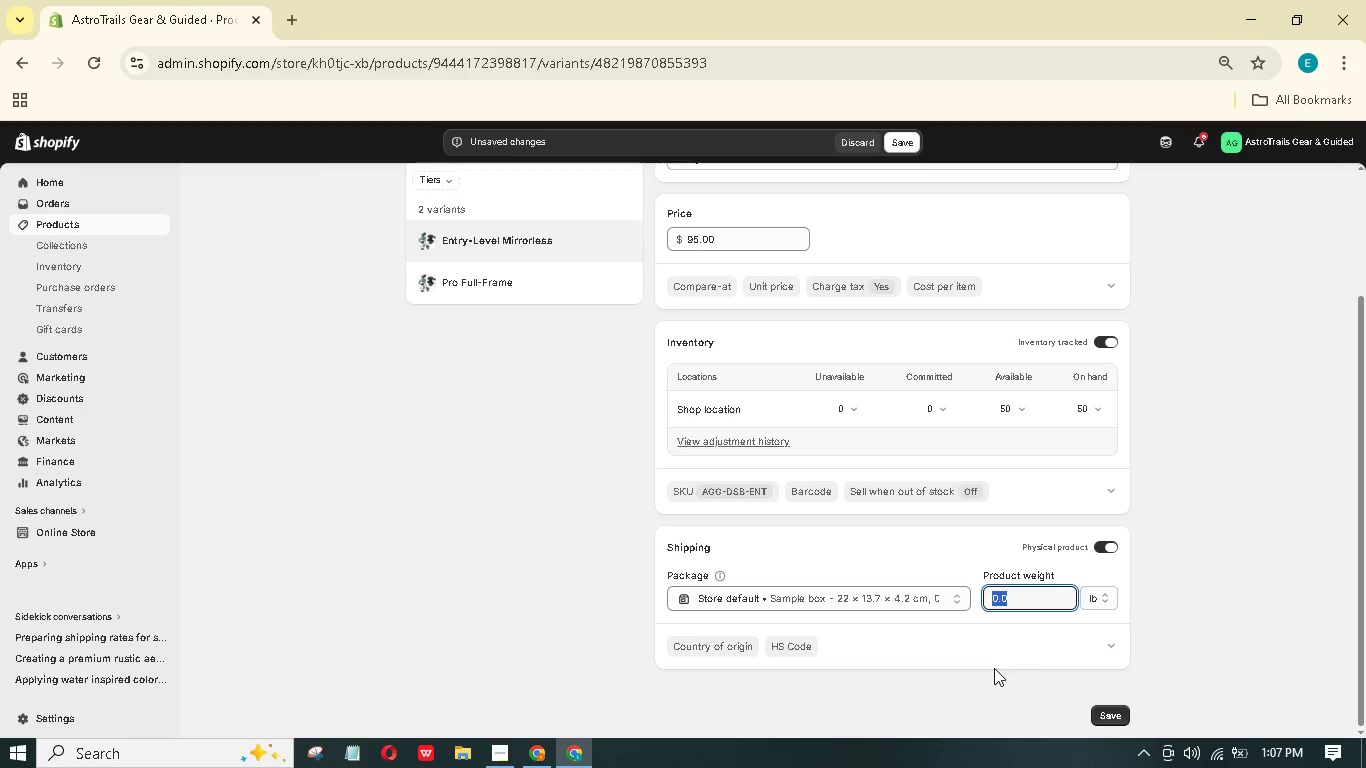 
wait(6.08)
 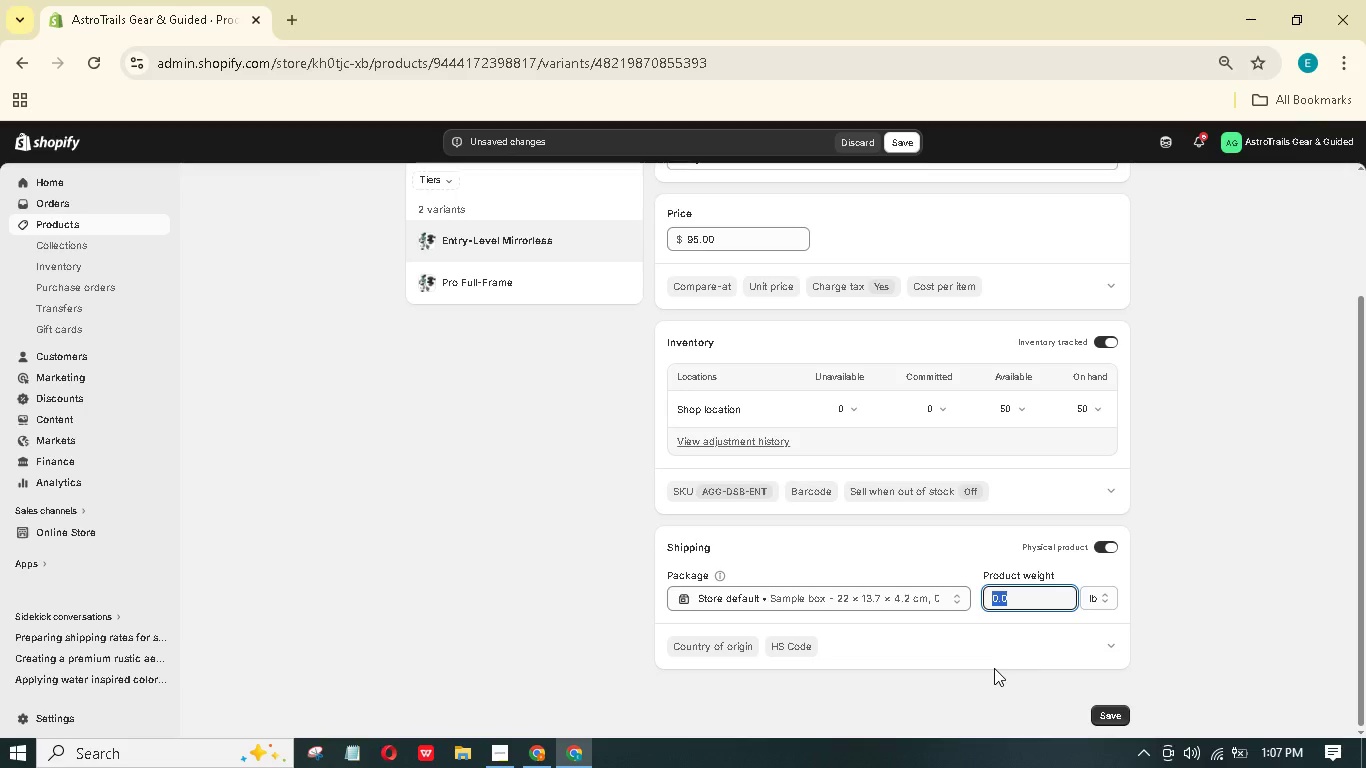 
key(6)
 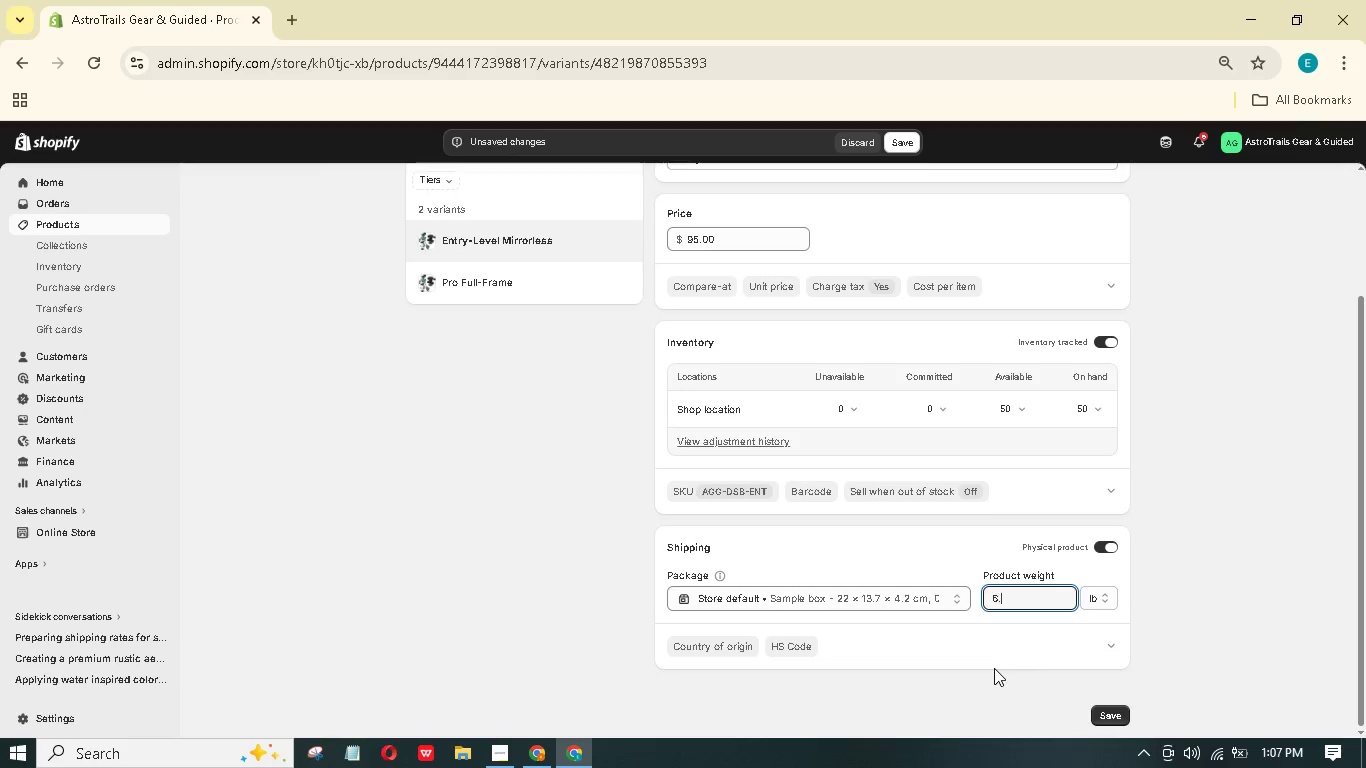 
key(Period)
 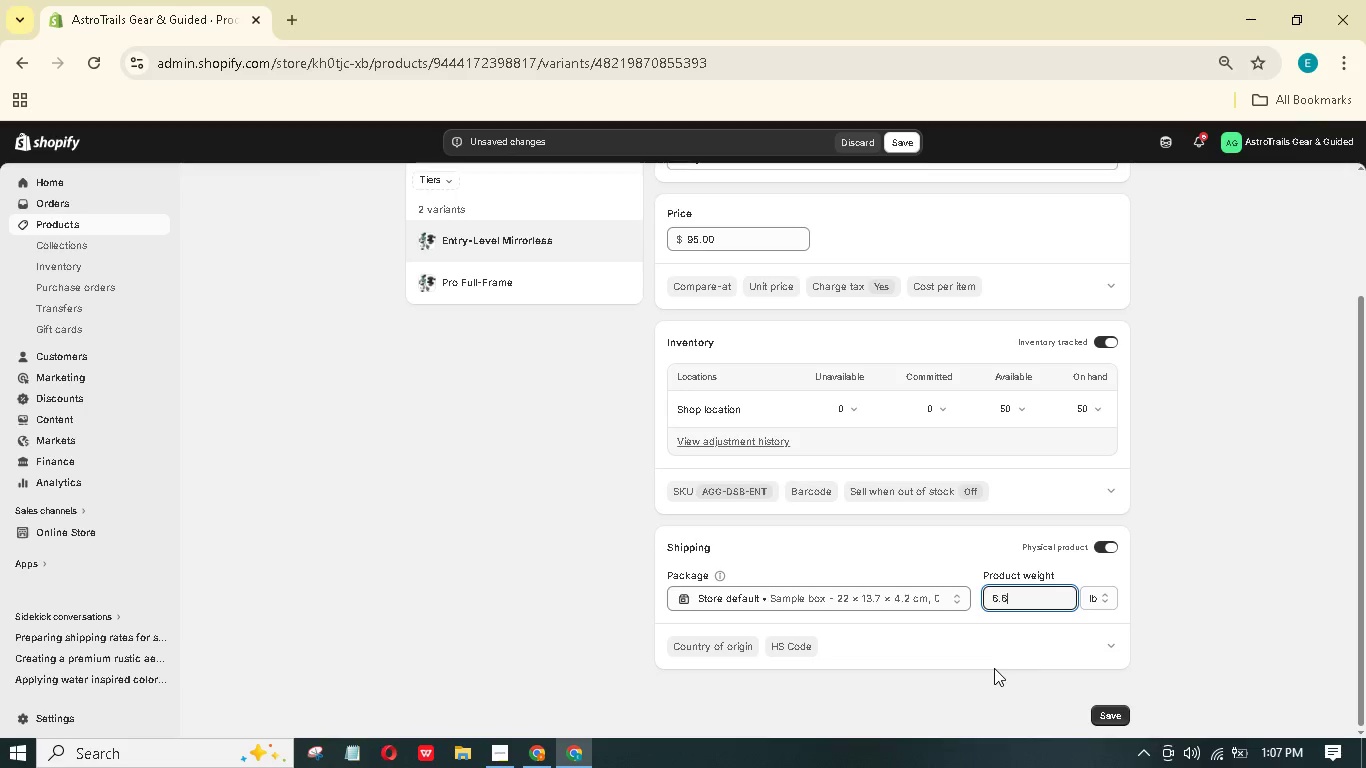 
key(6)
 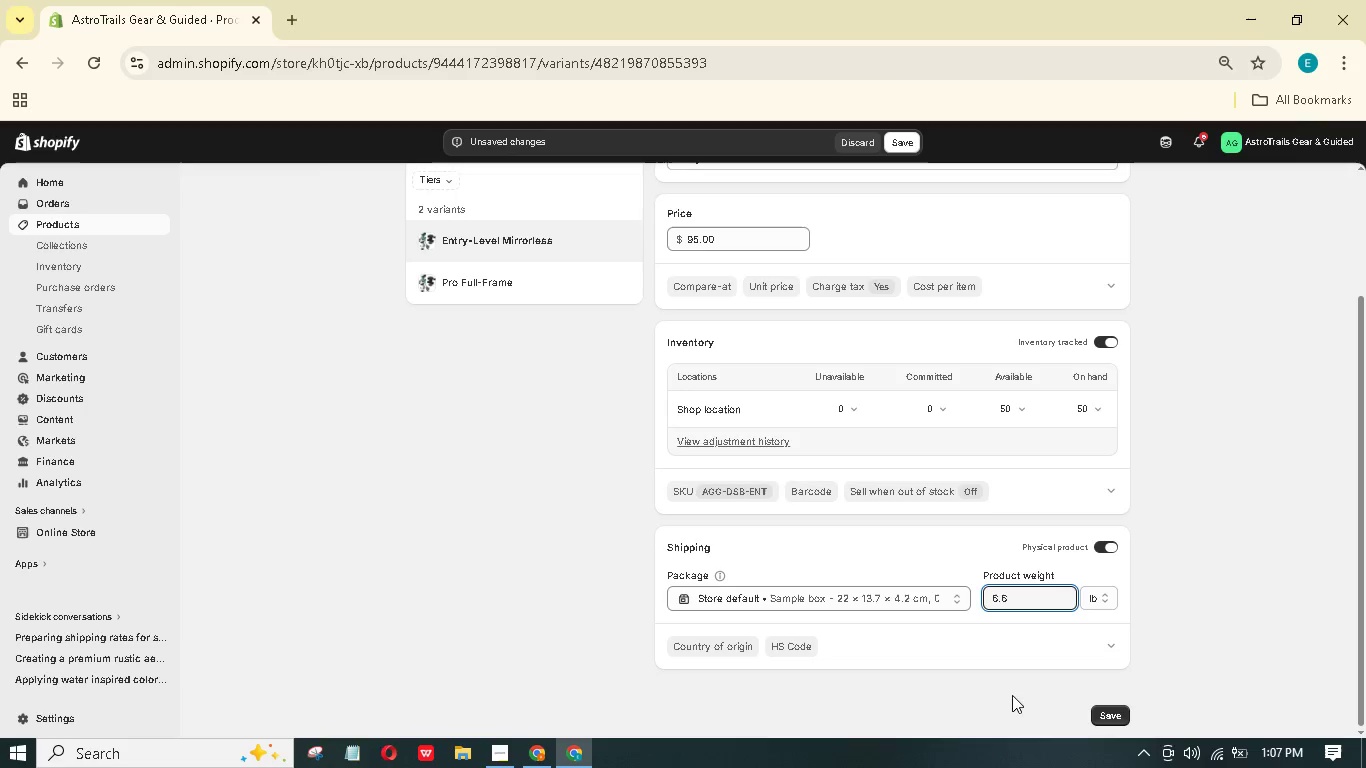 
left_click([1102, 716])
 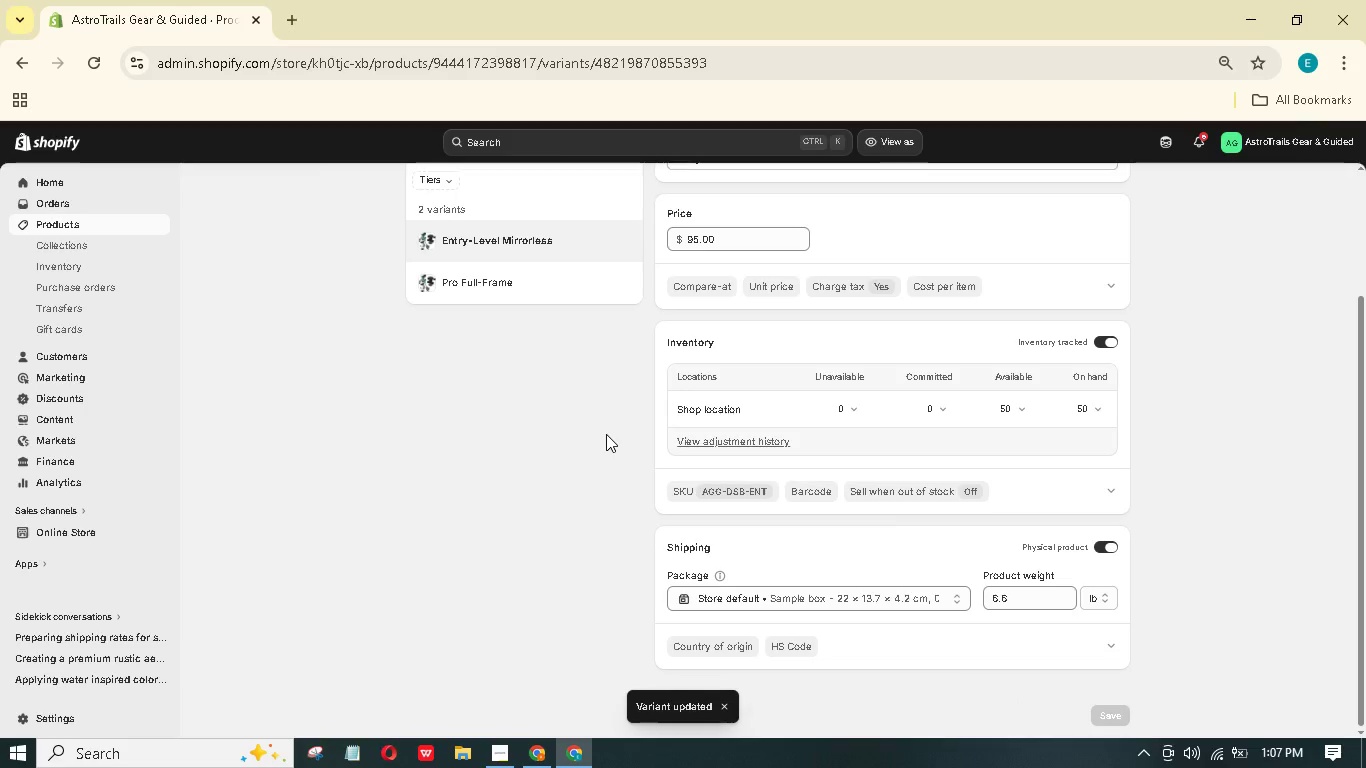 
wait(6.12)
 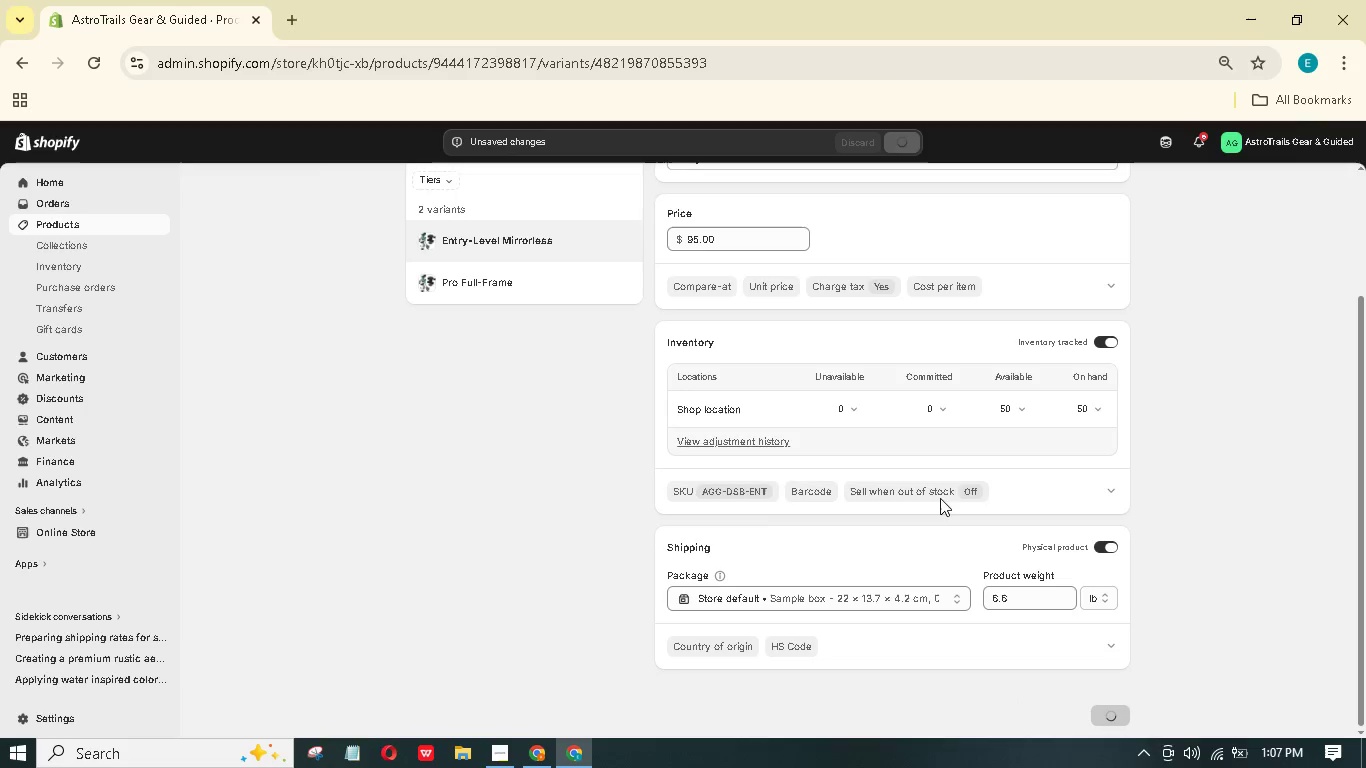 
left_click([537, 289])
 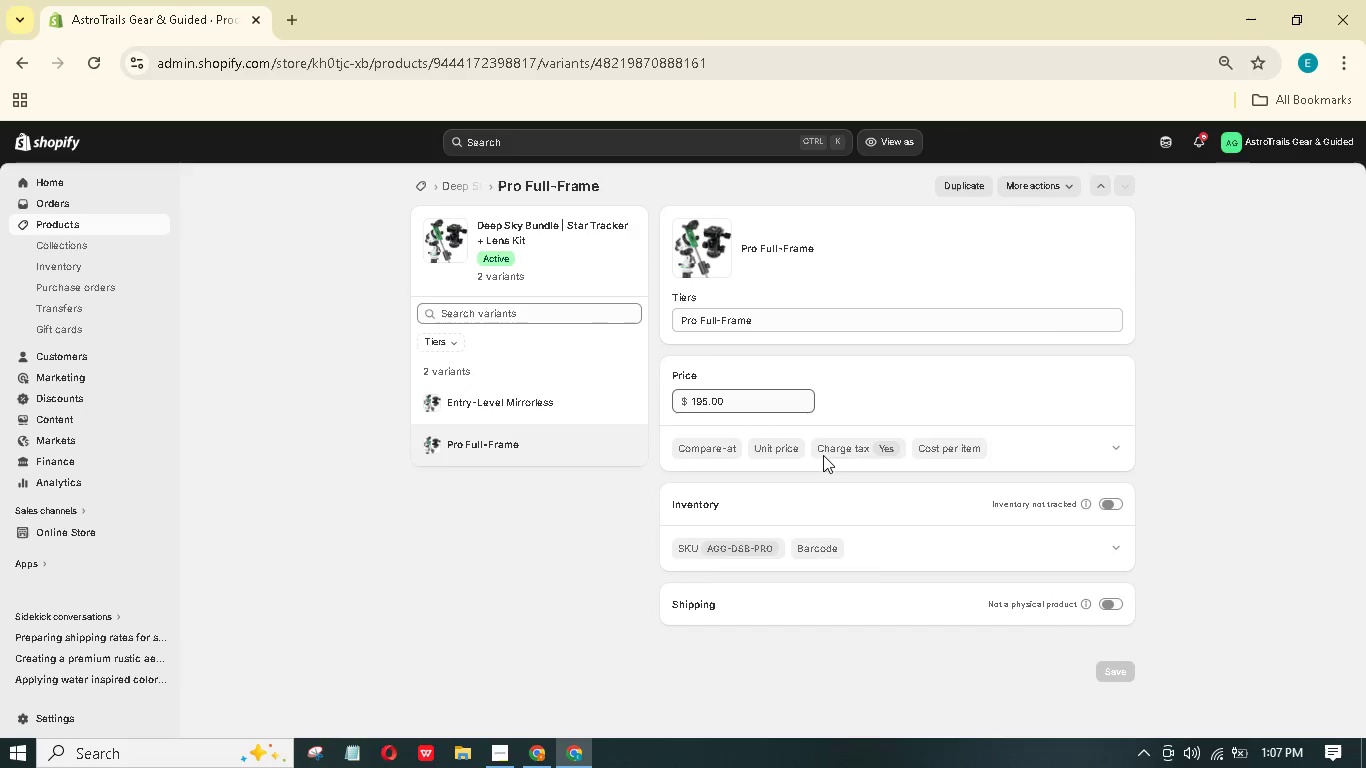 
left_click([1107, 507])
 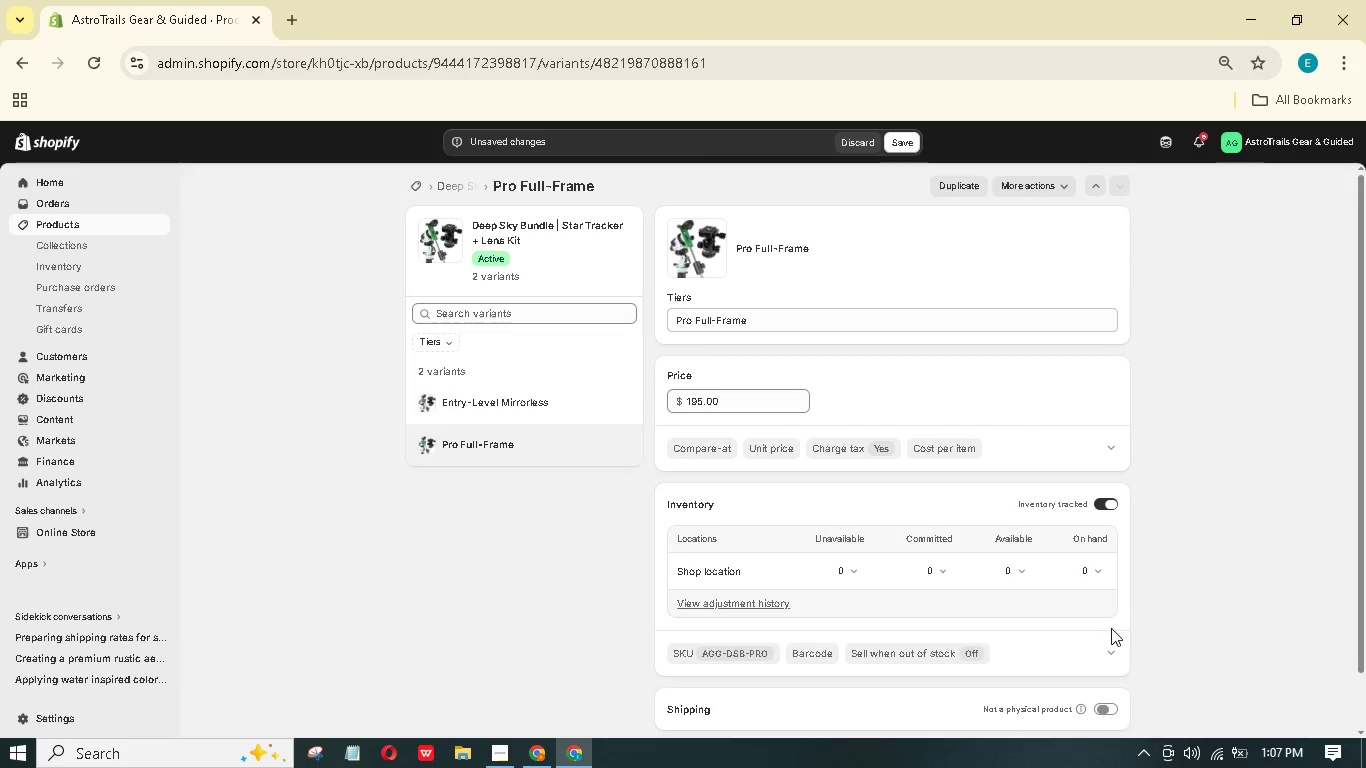 
scroll: coordinate [1111, 629], scroll_direction: down, amount: 1.0
 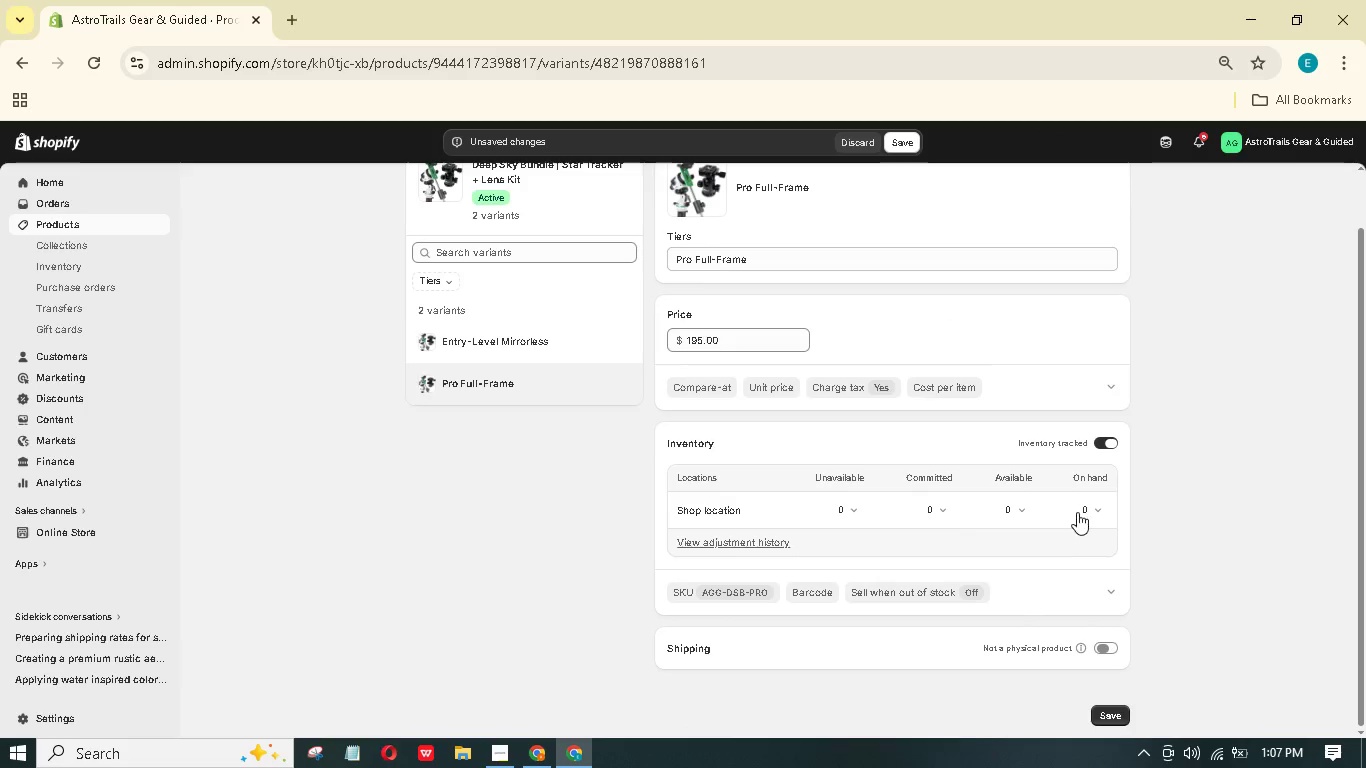 
left_click([1080, 511])
 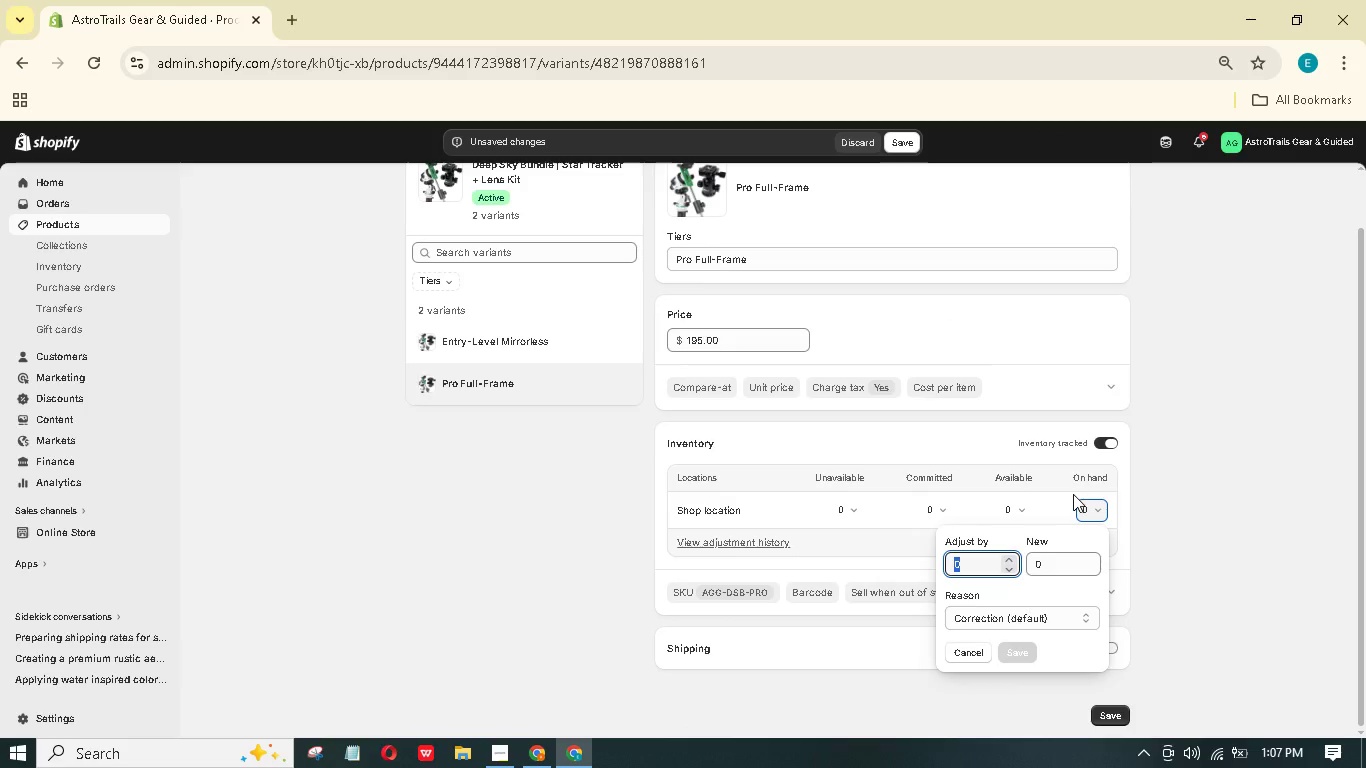 
type(50)
 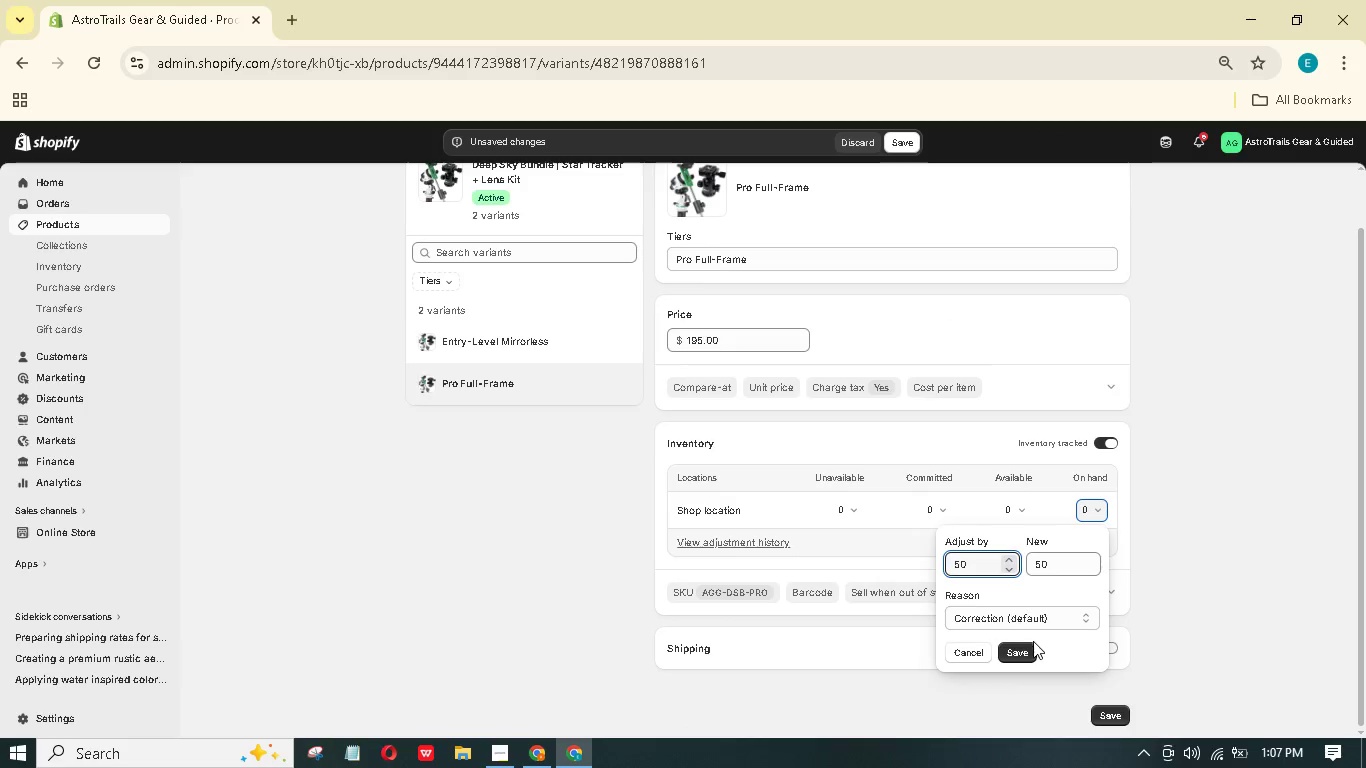 
left_click([1030, 644])
 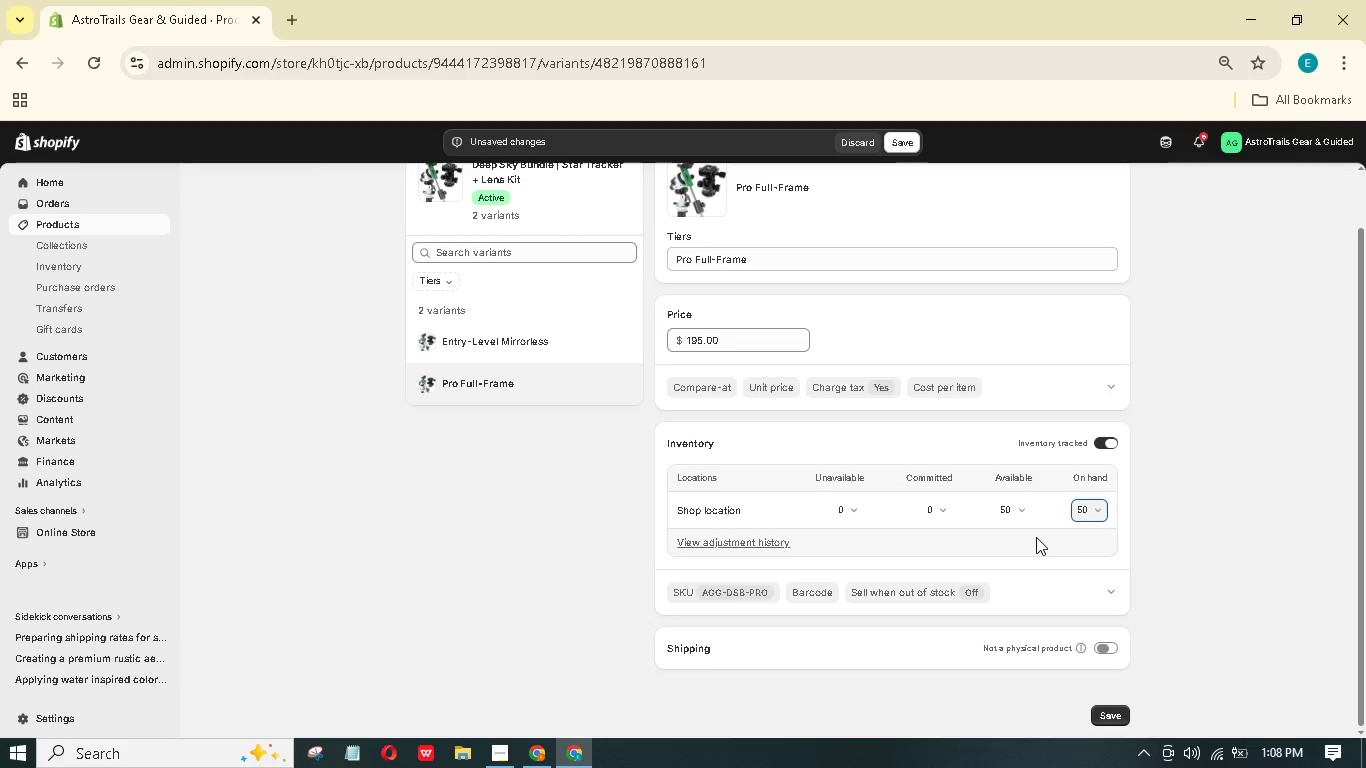 
wait(19.5)
 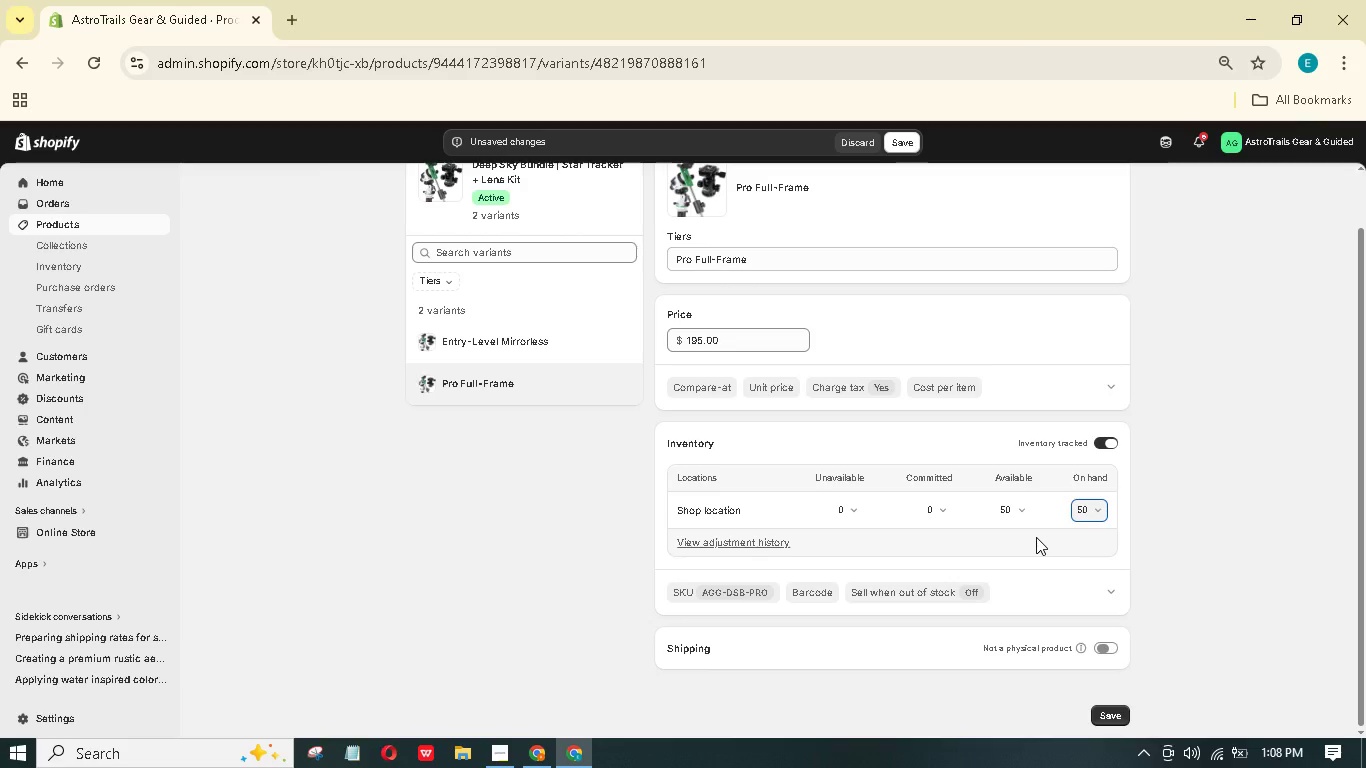 
left_click([1110, 644])
 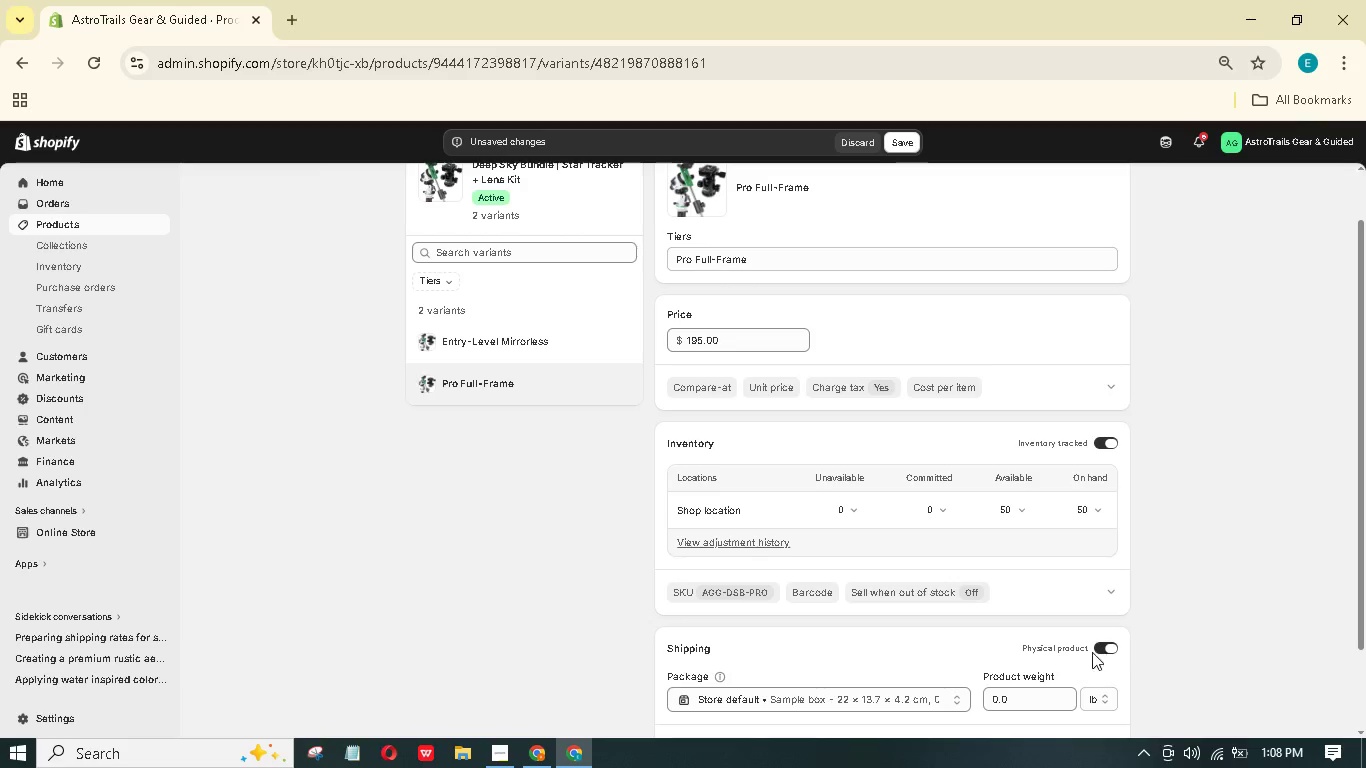 
scroll: coordinate [1090, 642], scroll_direction: down, amount: 3.0
 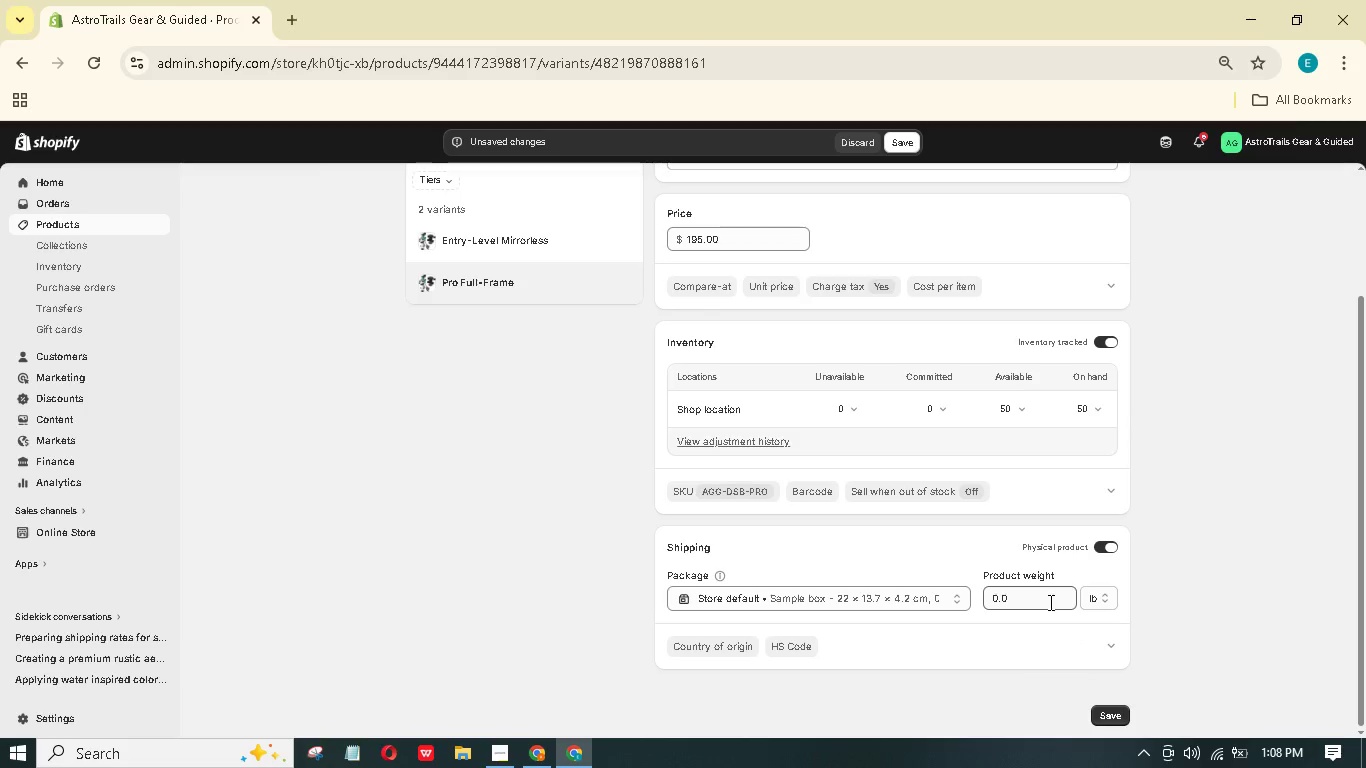 
left_click([1049, 602])
 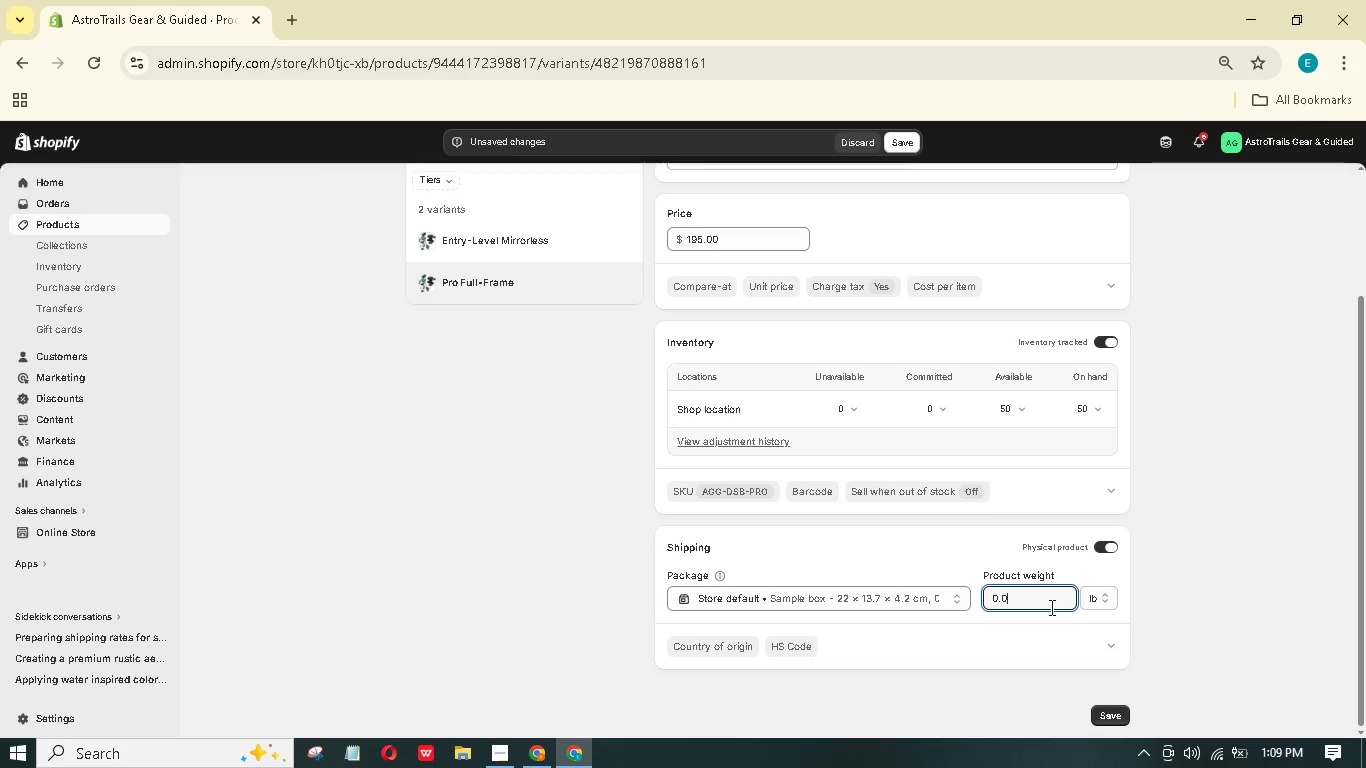 
wait(62.26)
 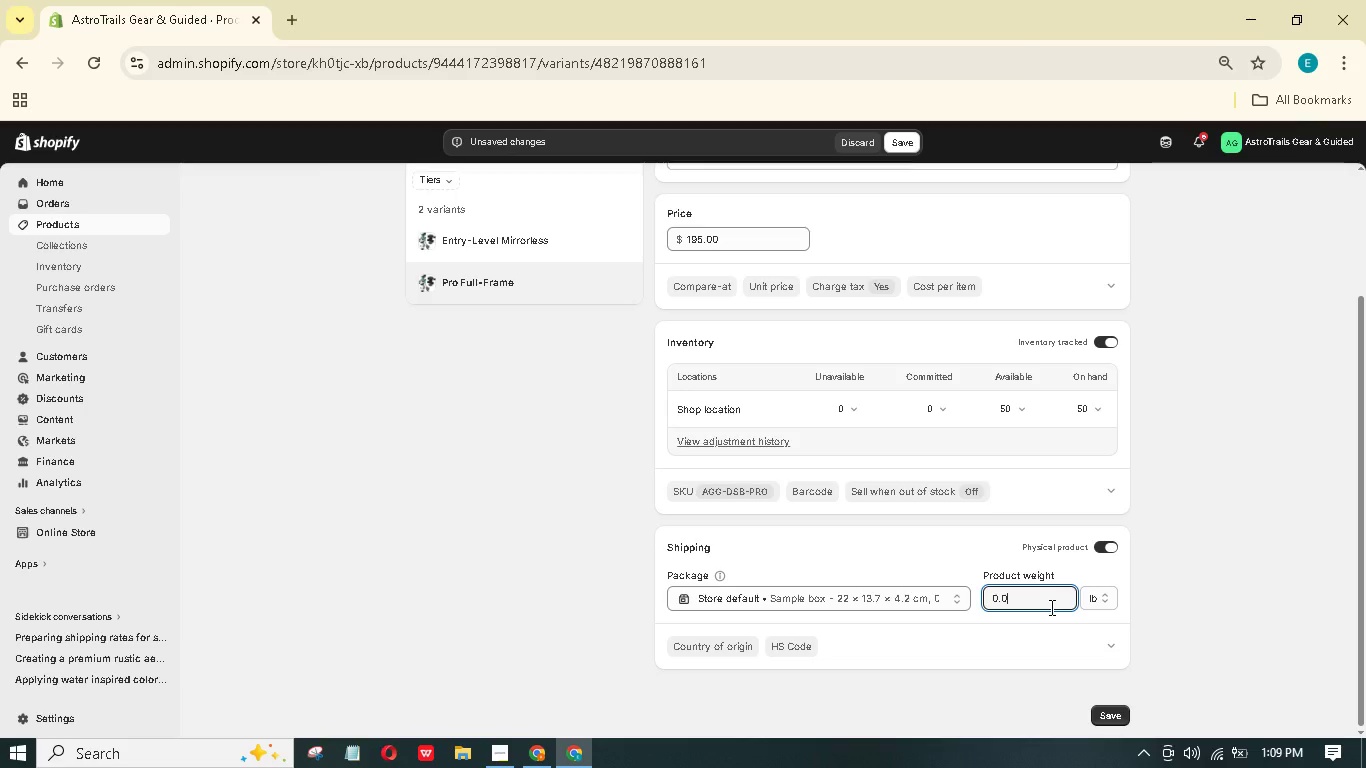 
key(Backspace)
 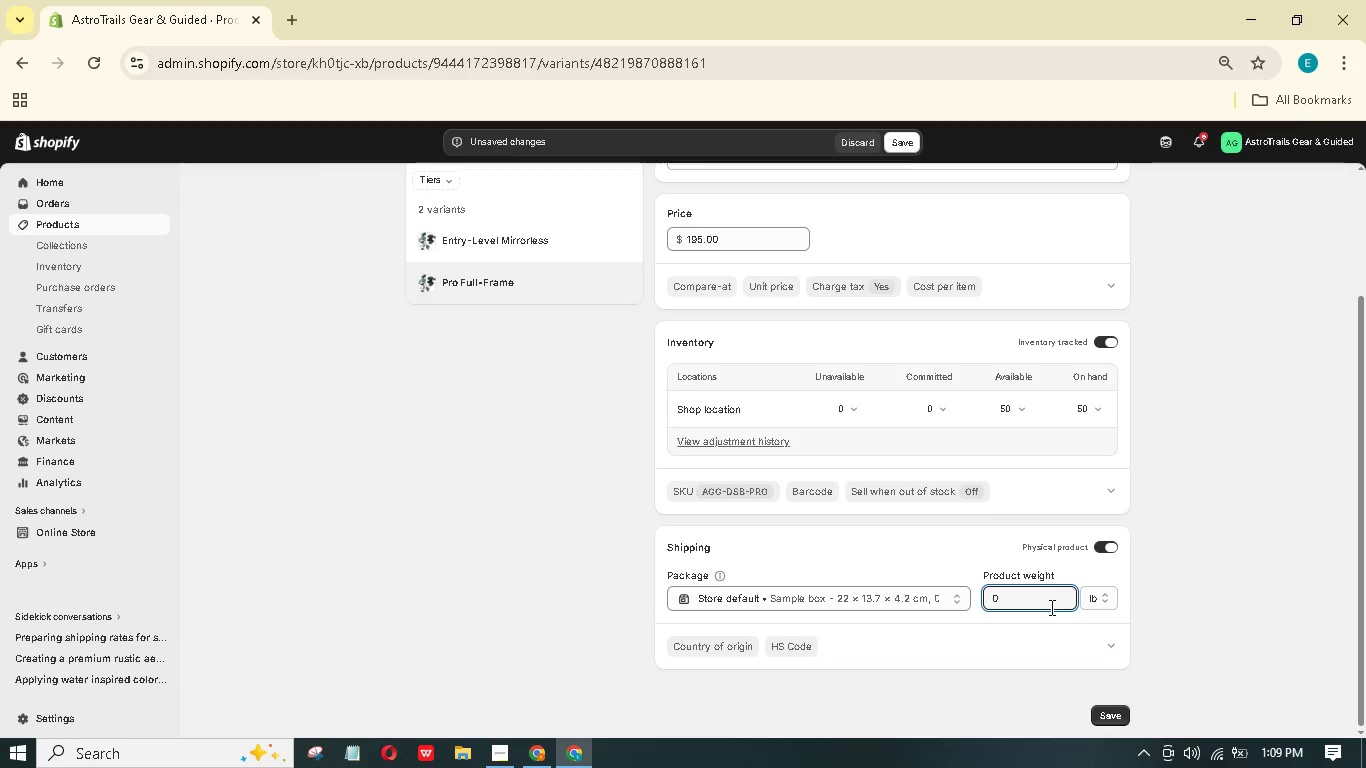 
key(Backspace)
 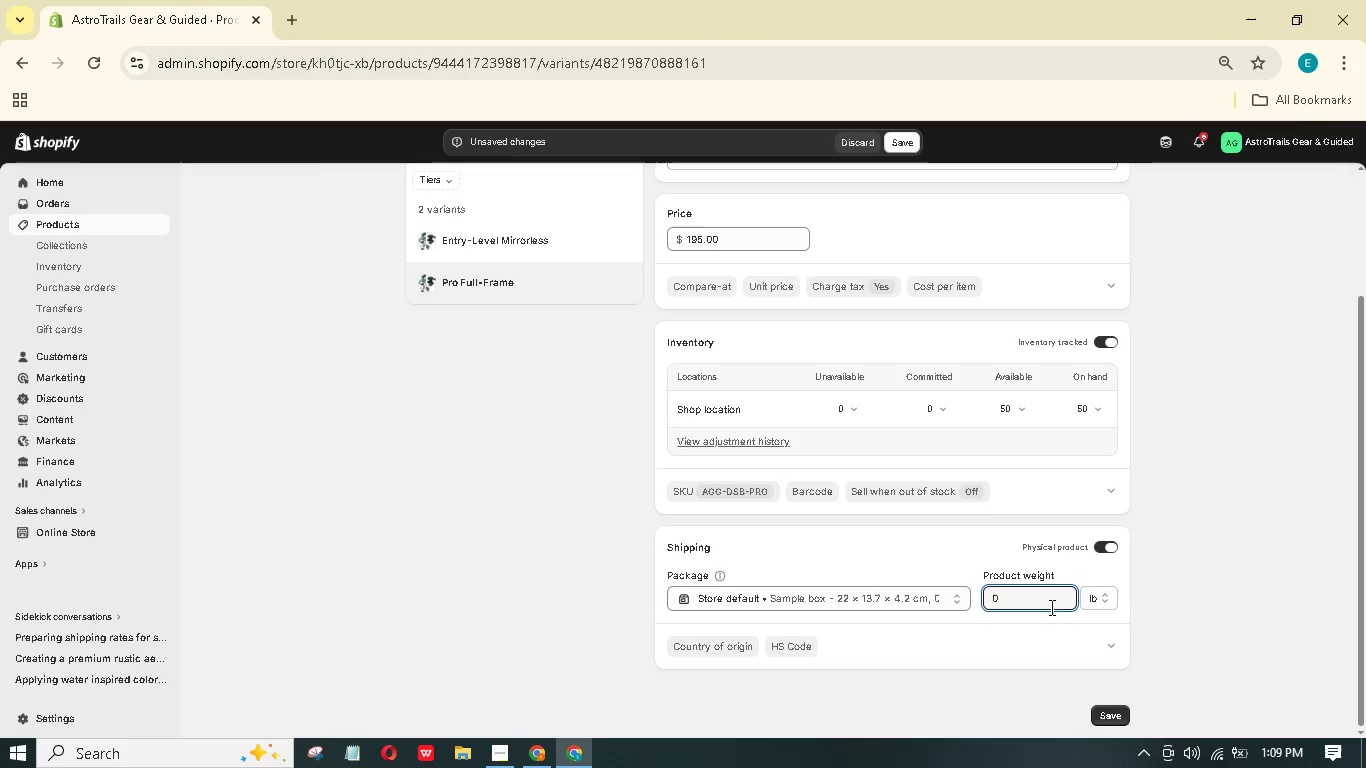 
key(Backspace)
 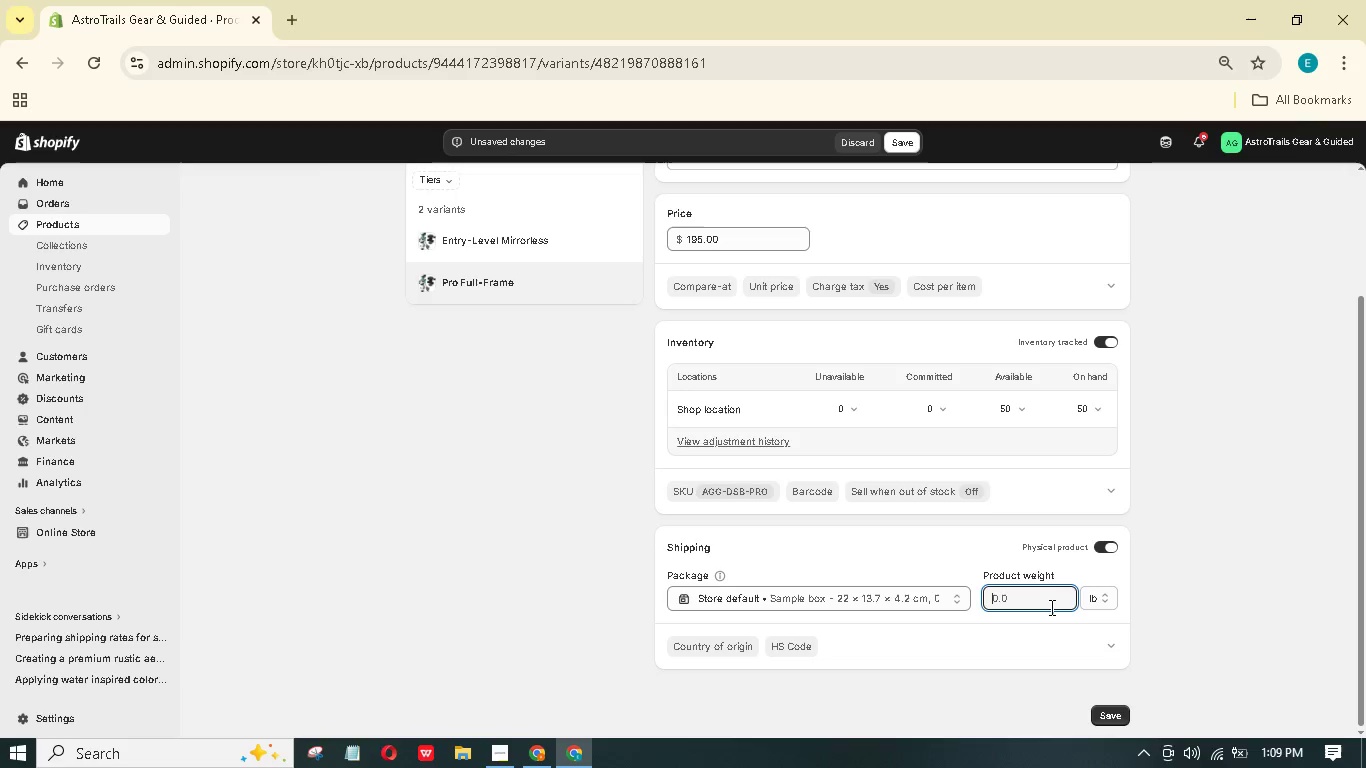 
key(Backspace)
 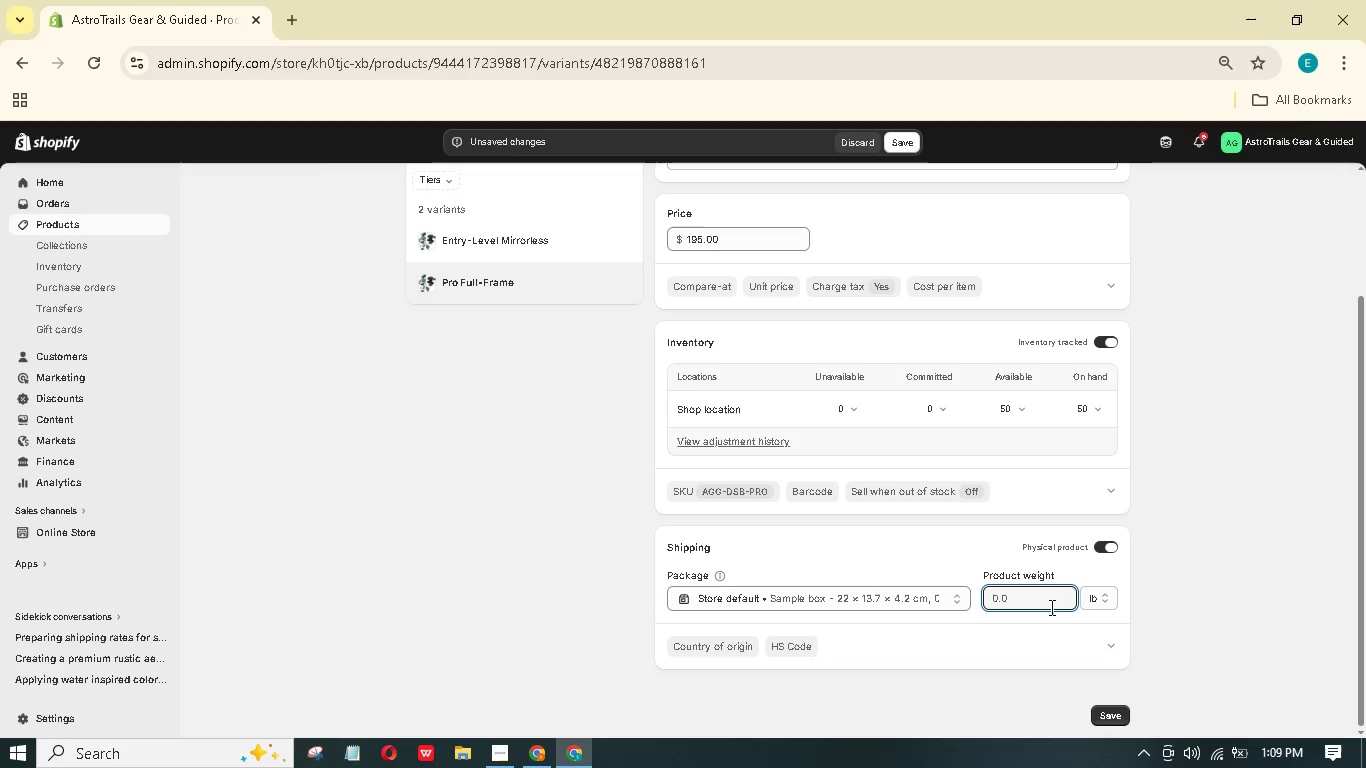 
wait(15.19)
 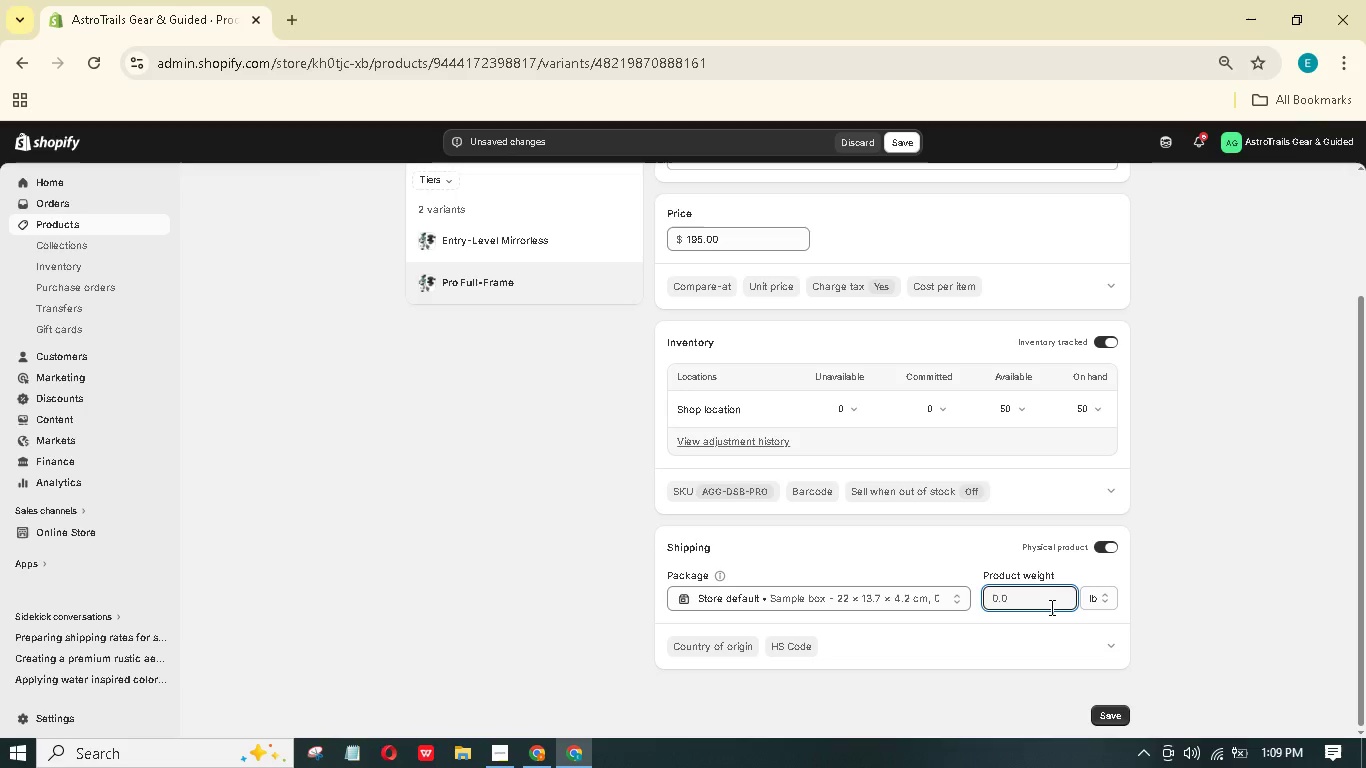 
key(Numpad1)
 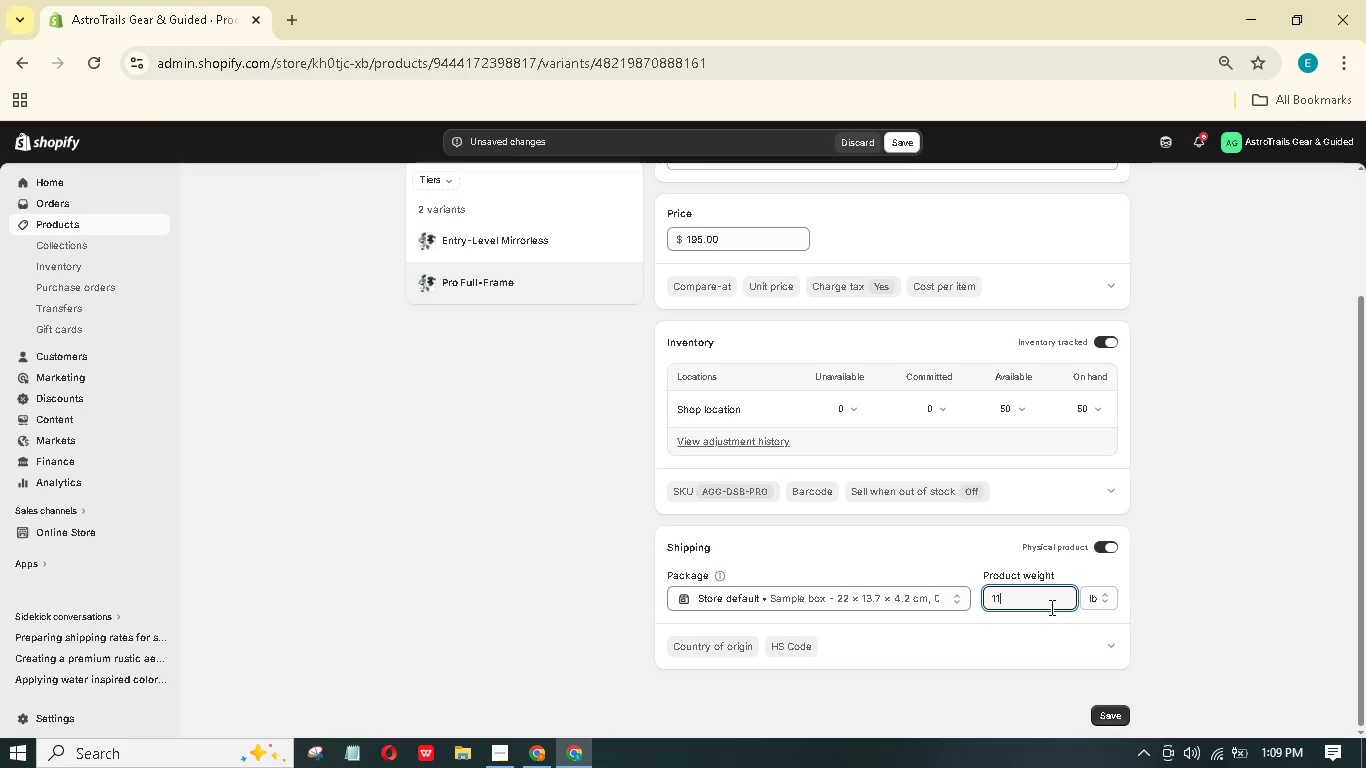 
key(Numpad1)
 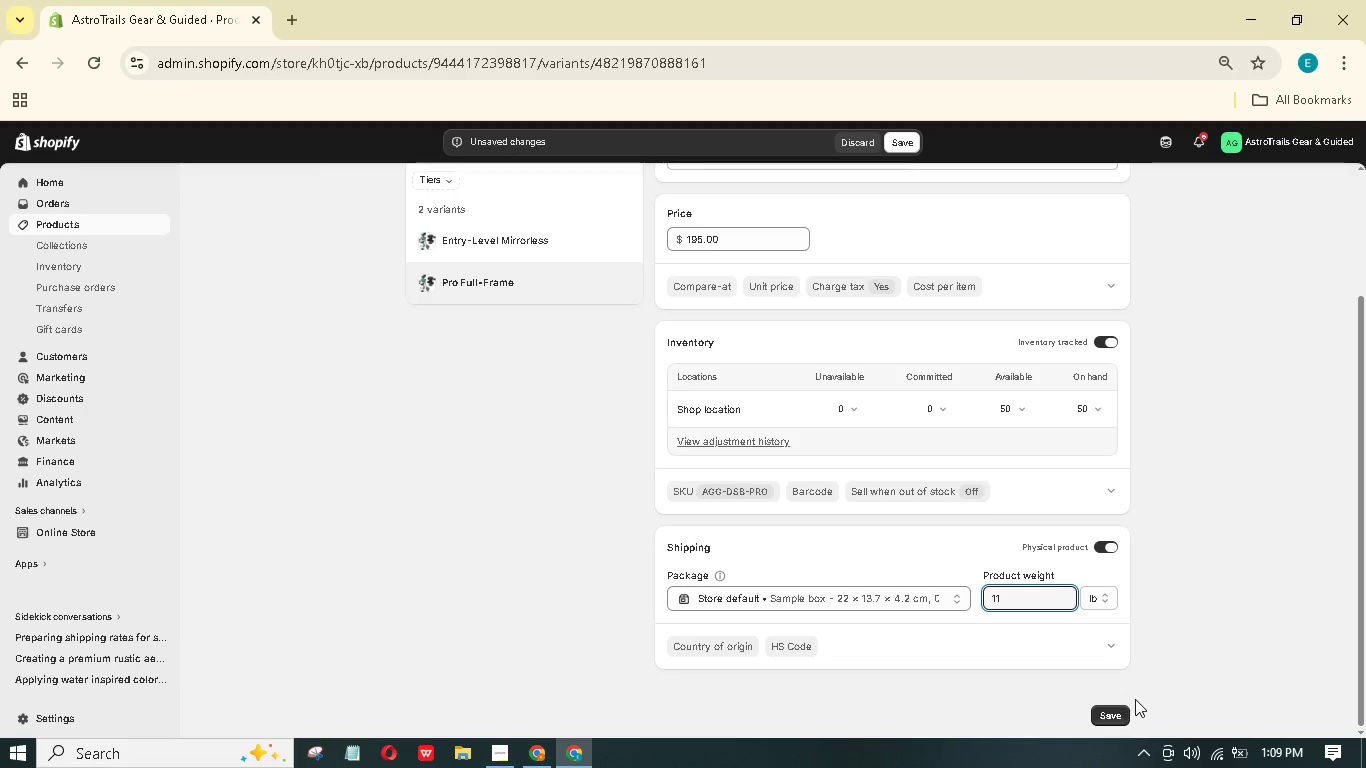 
scroll: coordinate [1223, 603], scroll_direction: up, amount: 4.0
 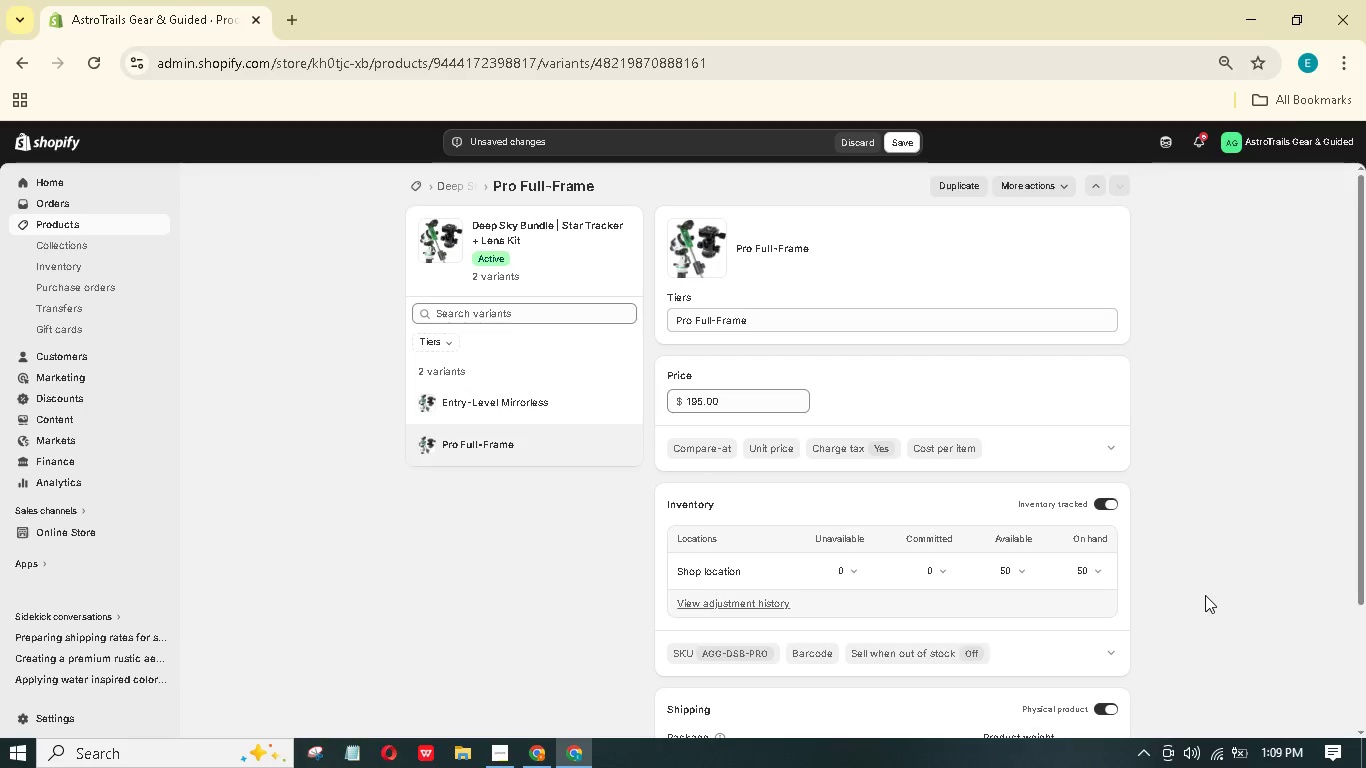 
scroll: coordinate [1141, 629], scroll_direction: down, amount: 5.0
 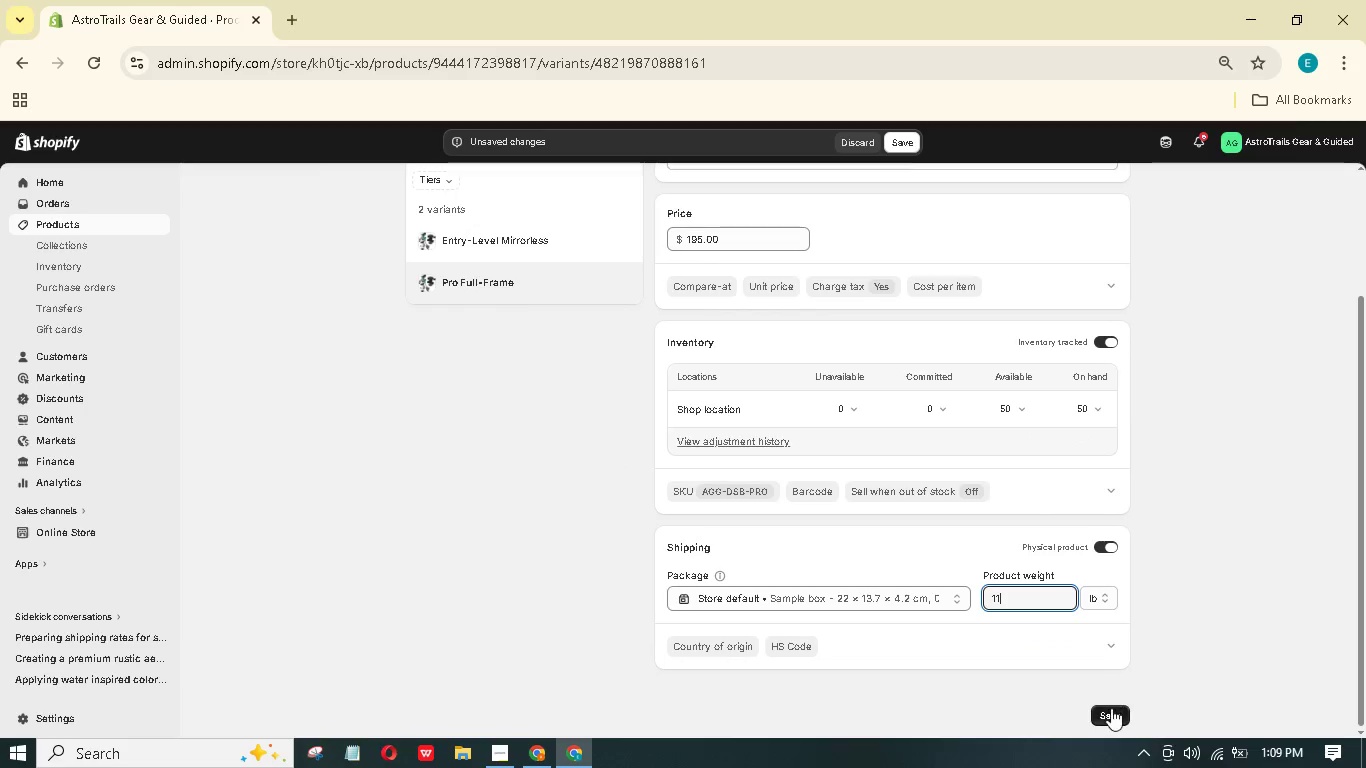 
mouse_move([1086, 691])
 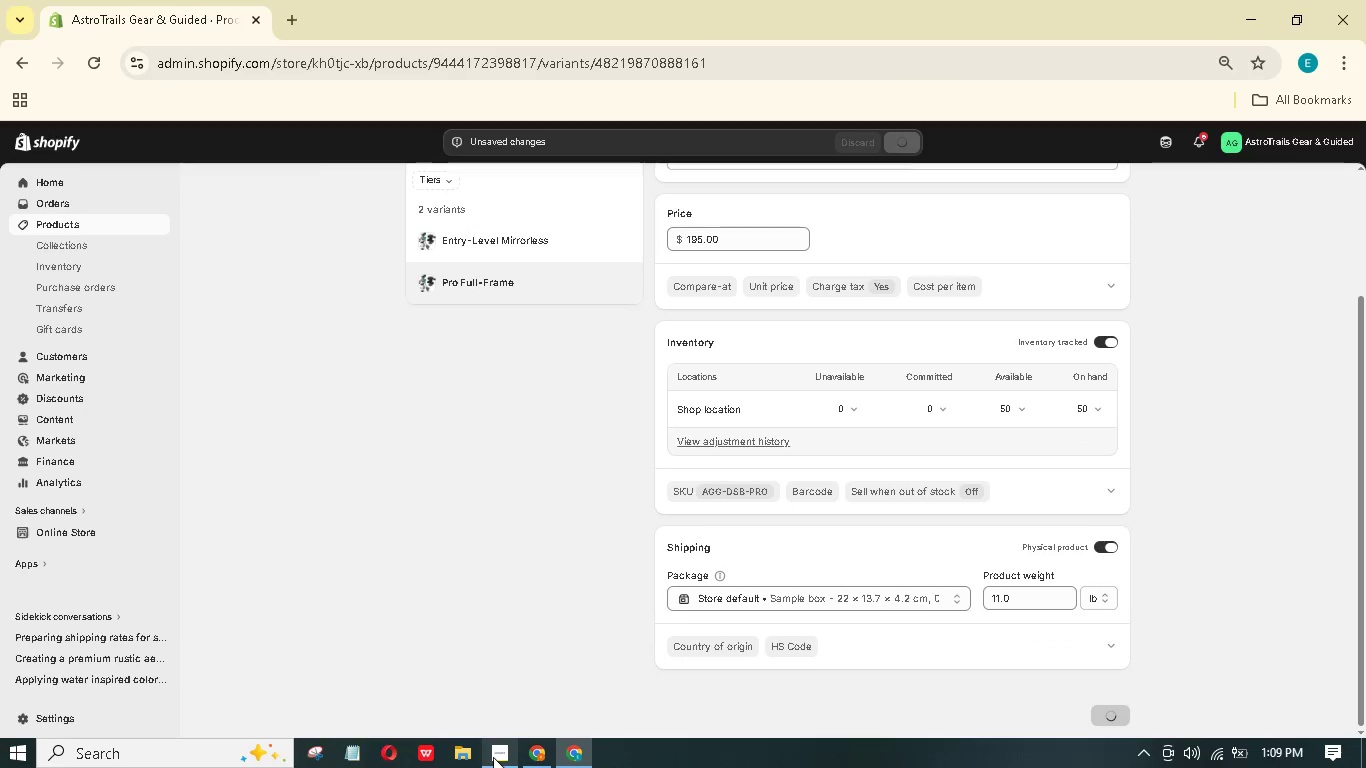 
left_click([492, 757])